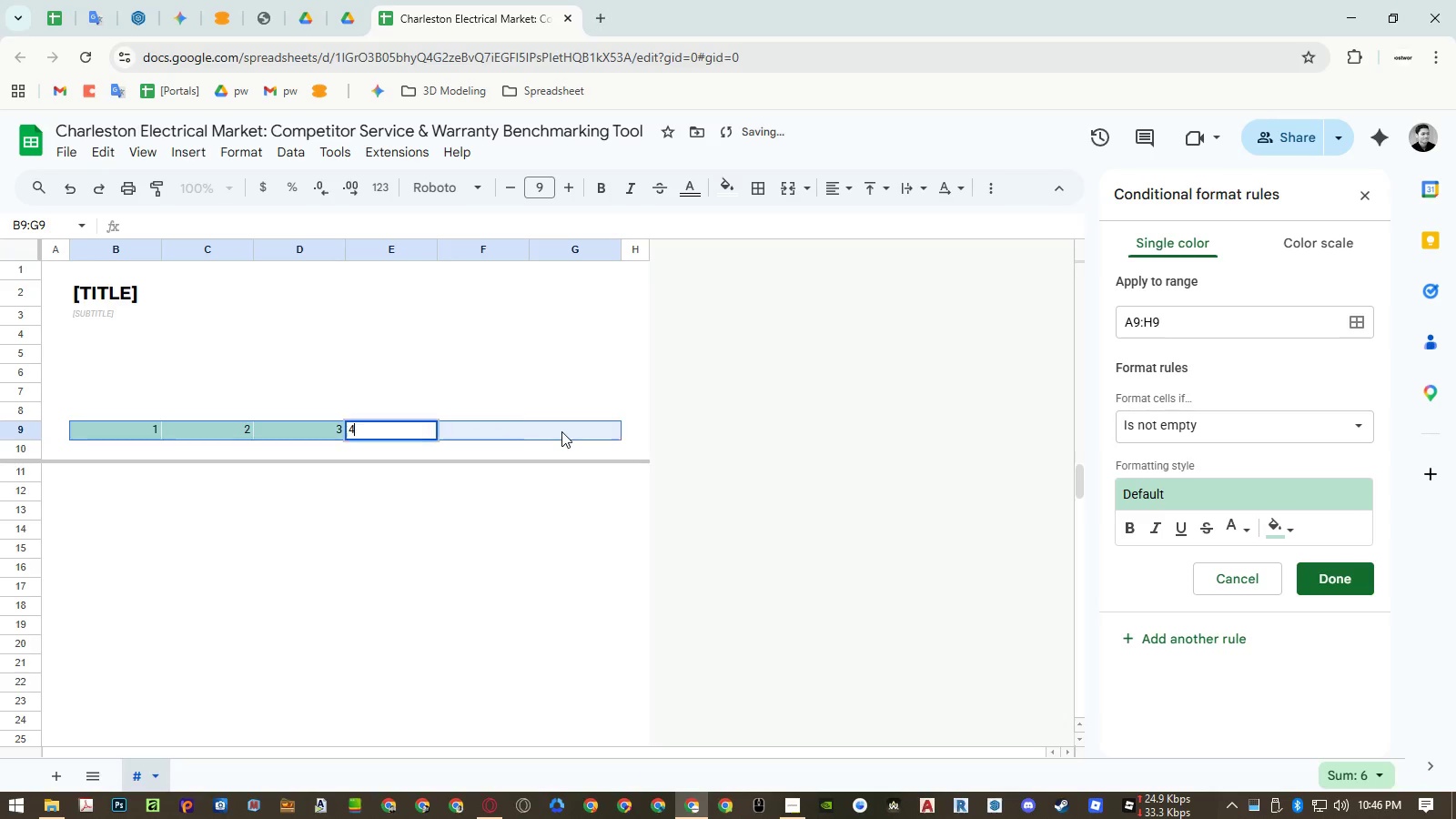 
key(NumpadEnter)
 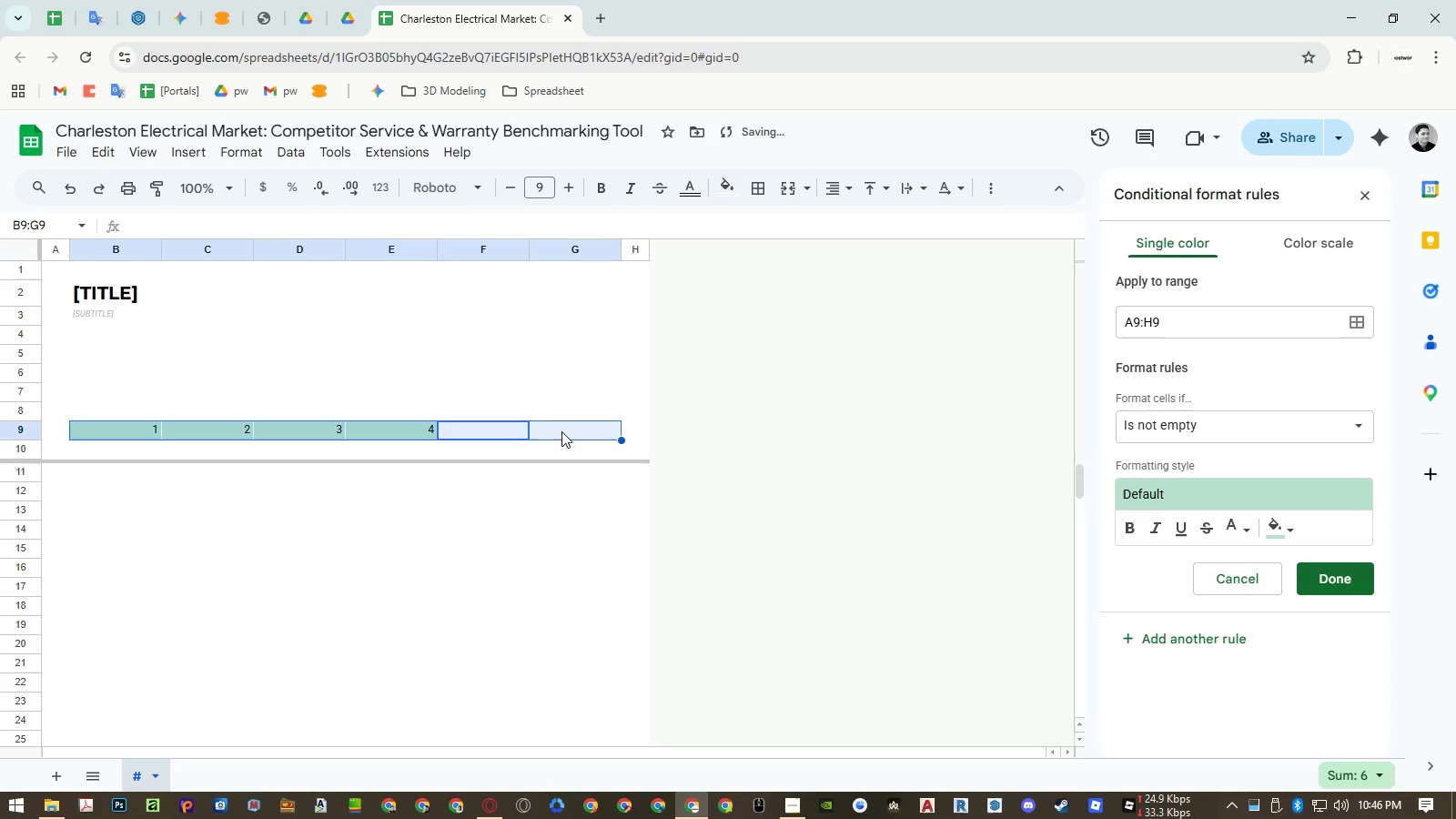 
key(Numpad5)
 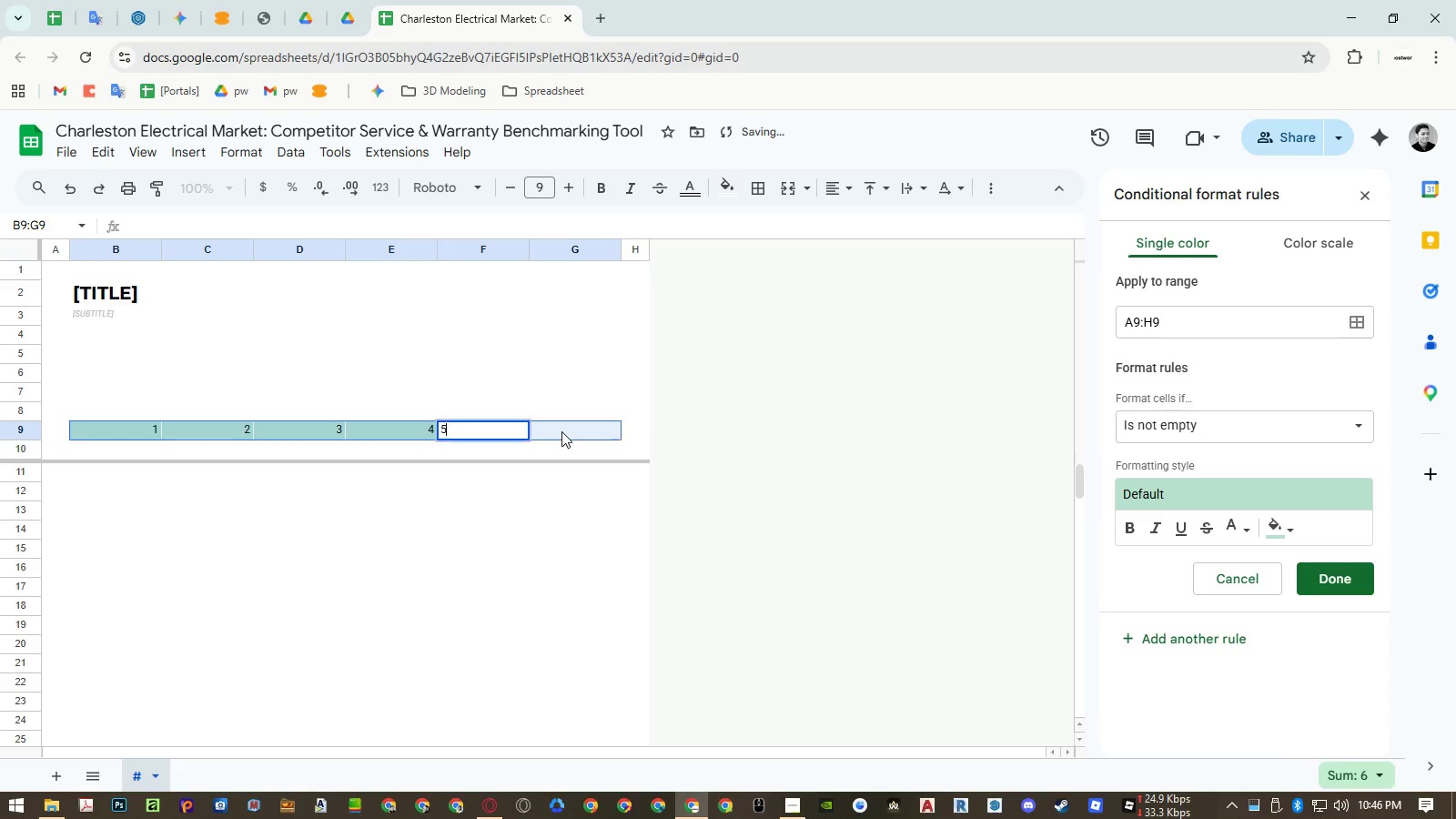 
key(NumpadEnter)
 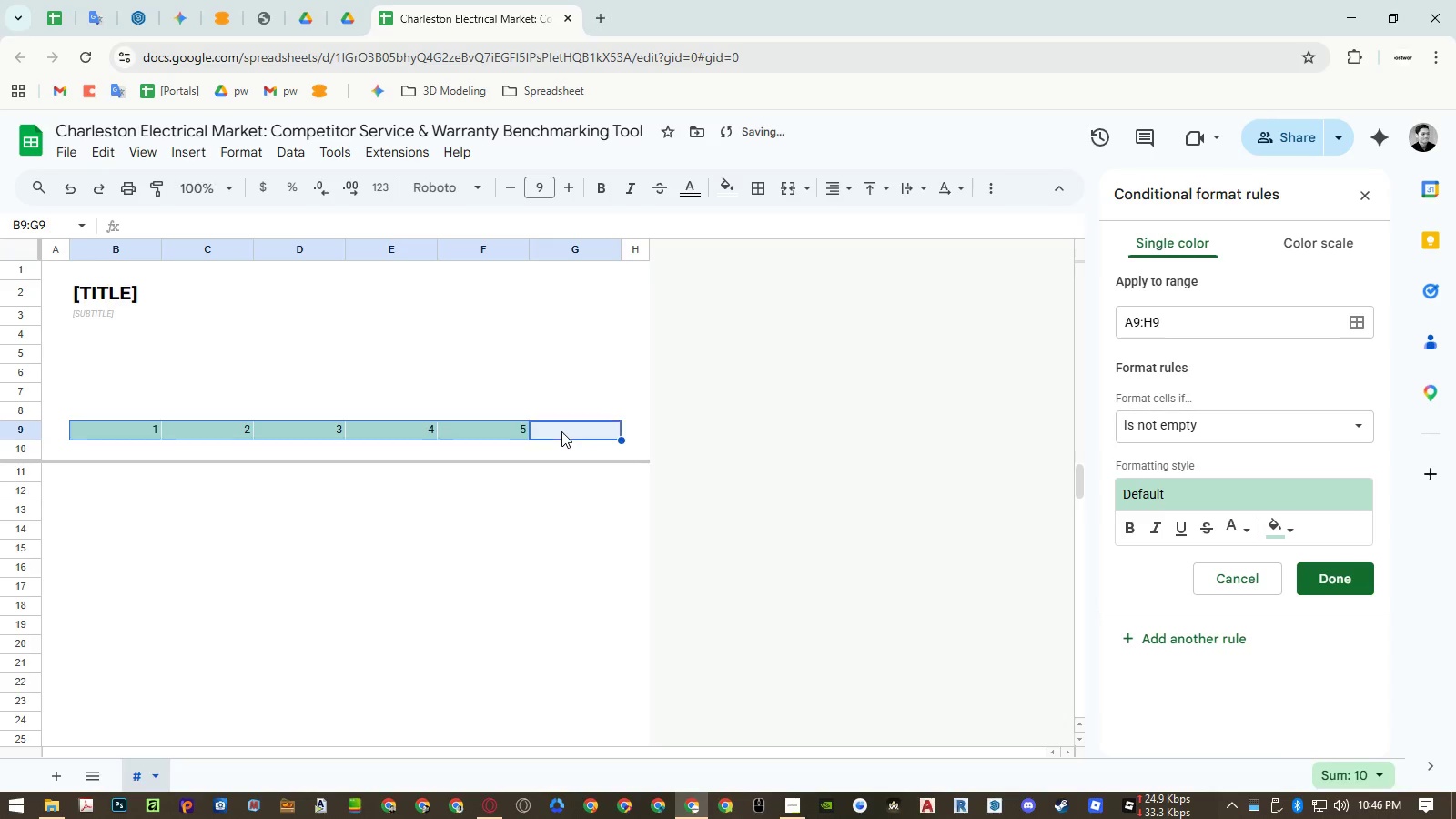 
key(Numpad6)
 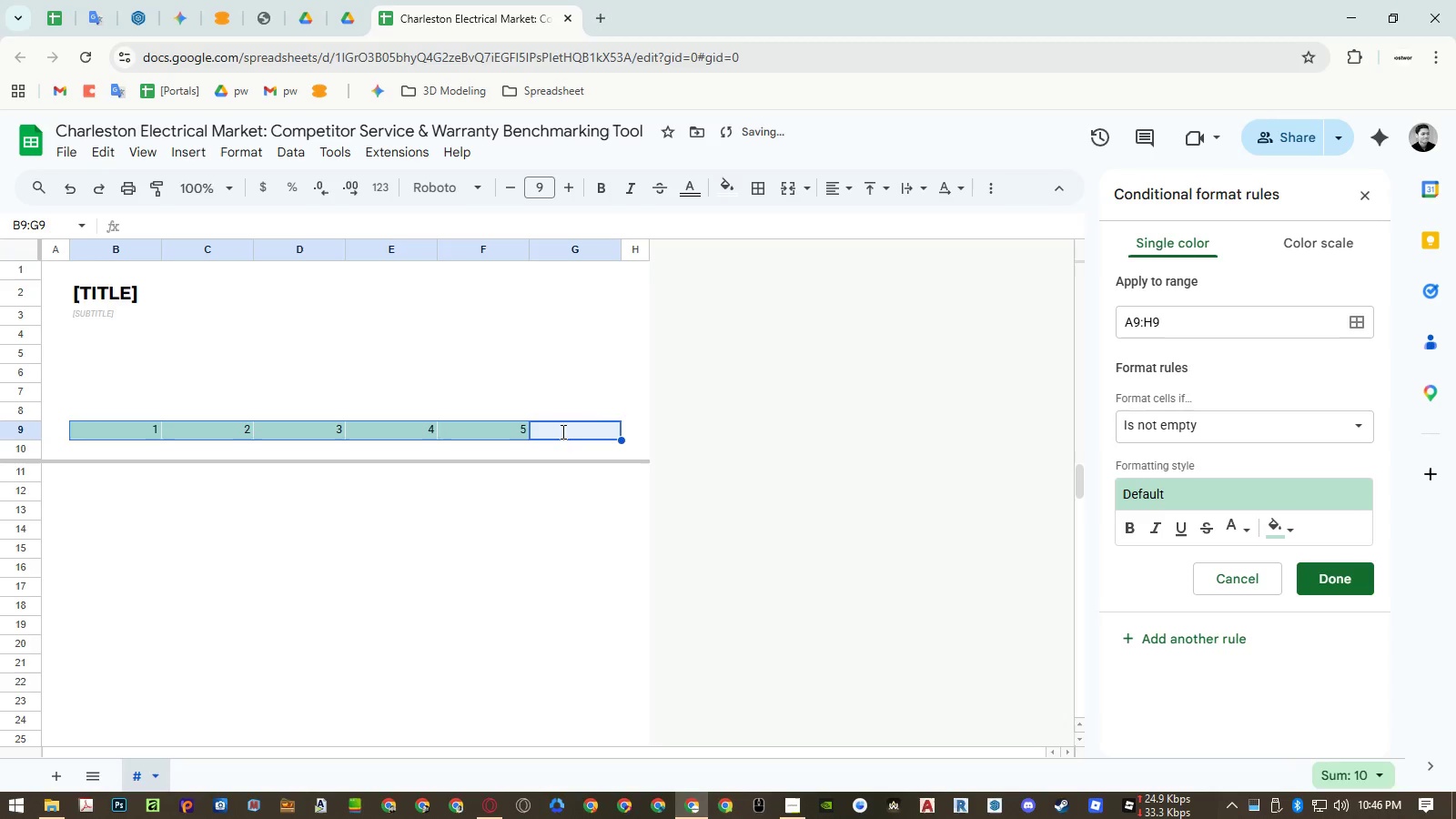 
key(NumpadEnter)
 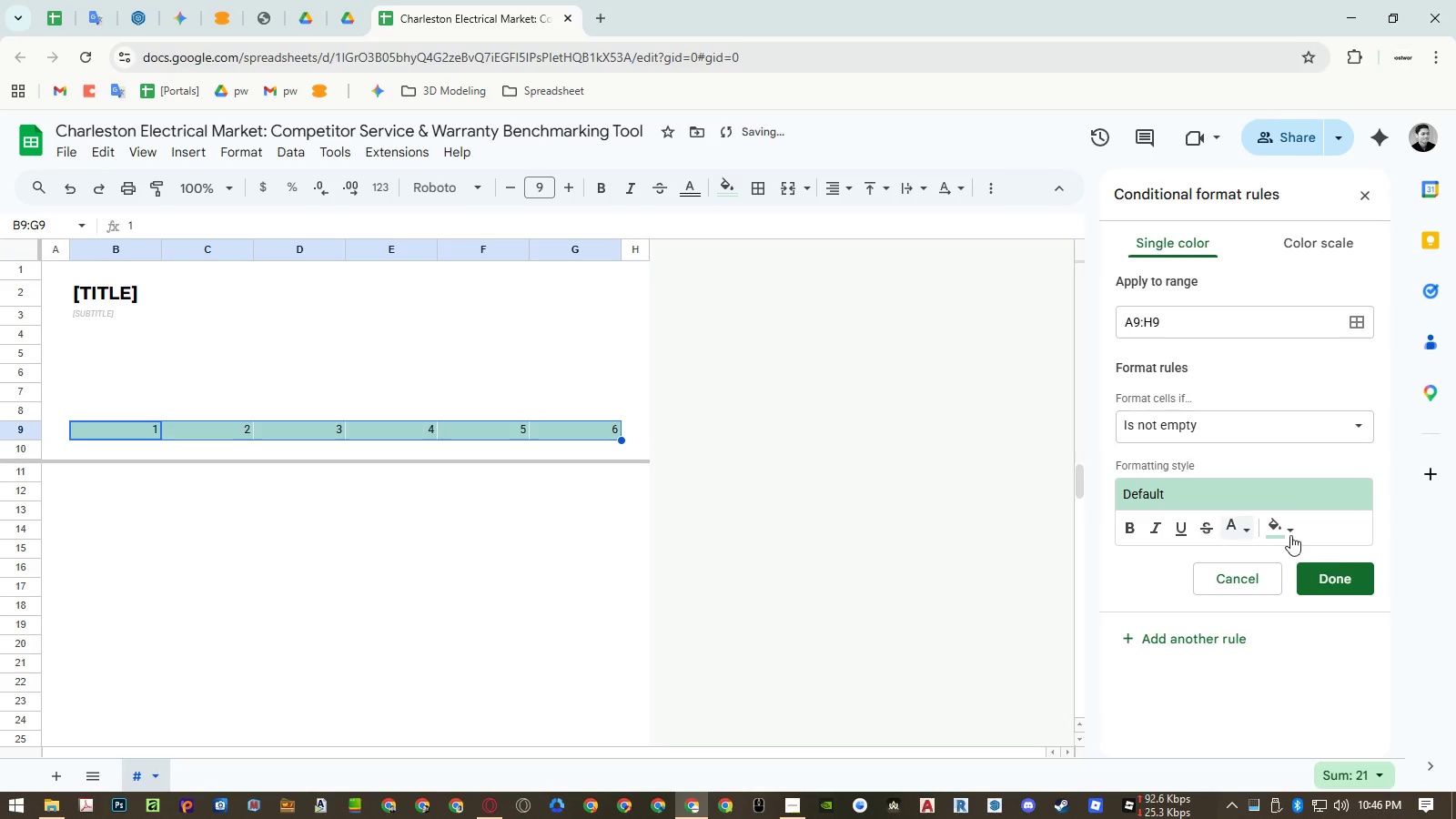 
left_click([1279, 540])
 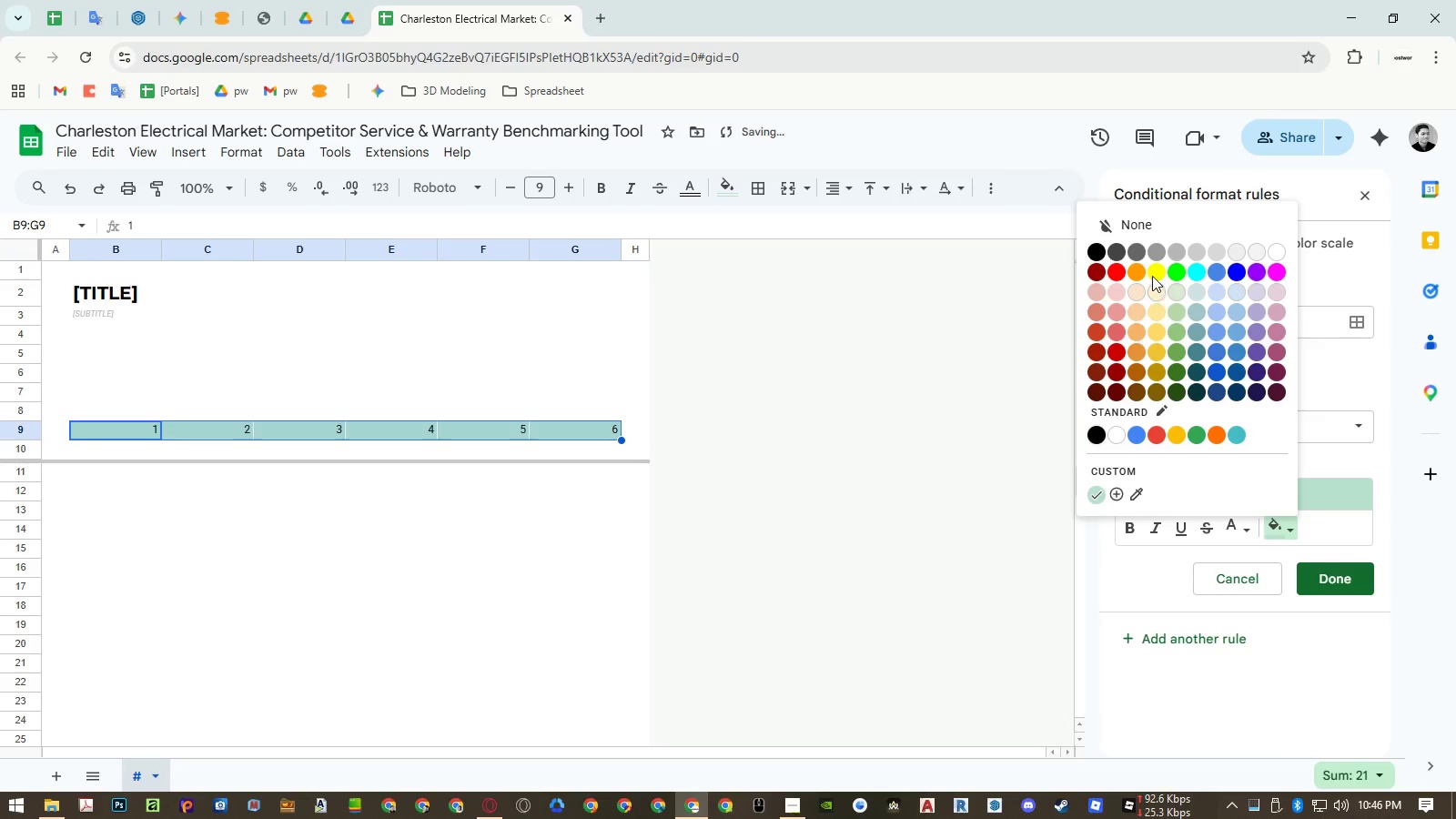 
left_click([1138, 244])
 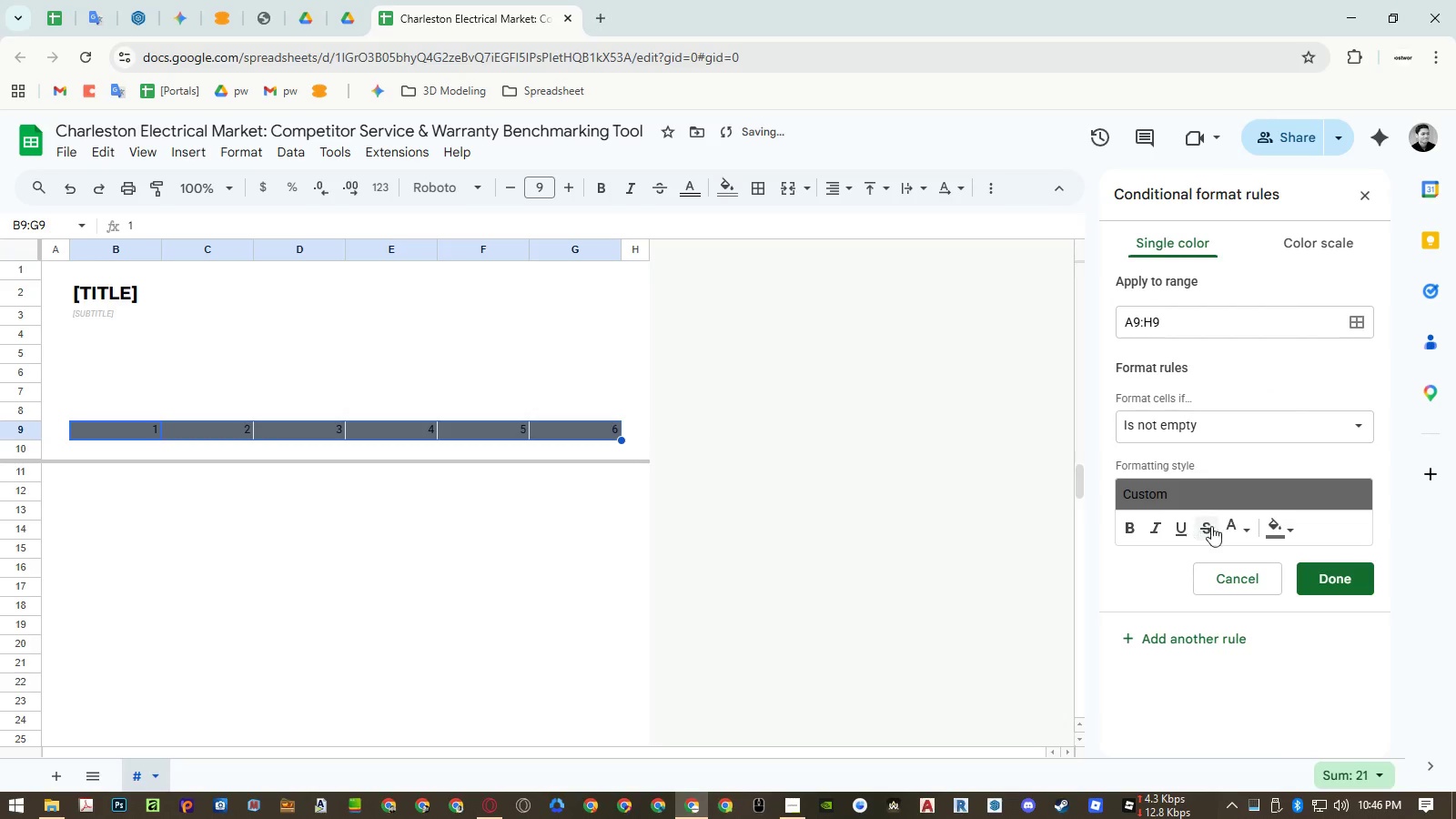 
left_click([1226, 521])
 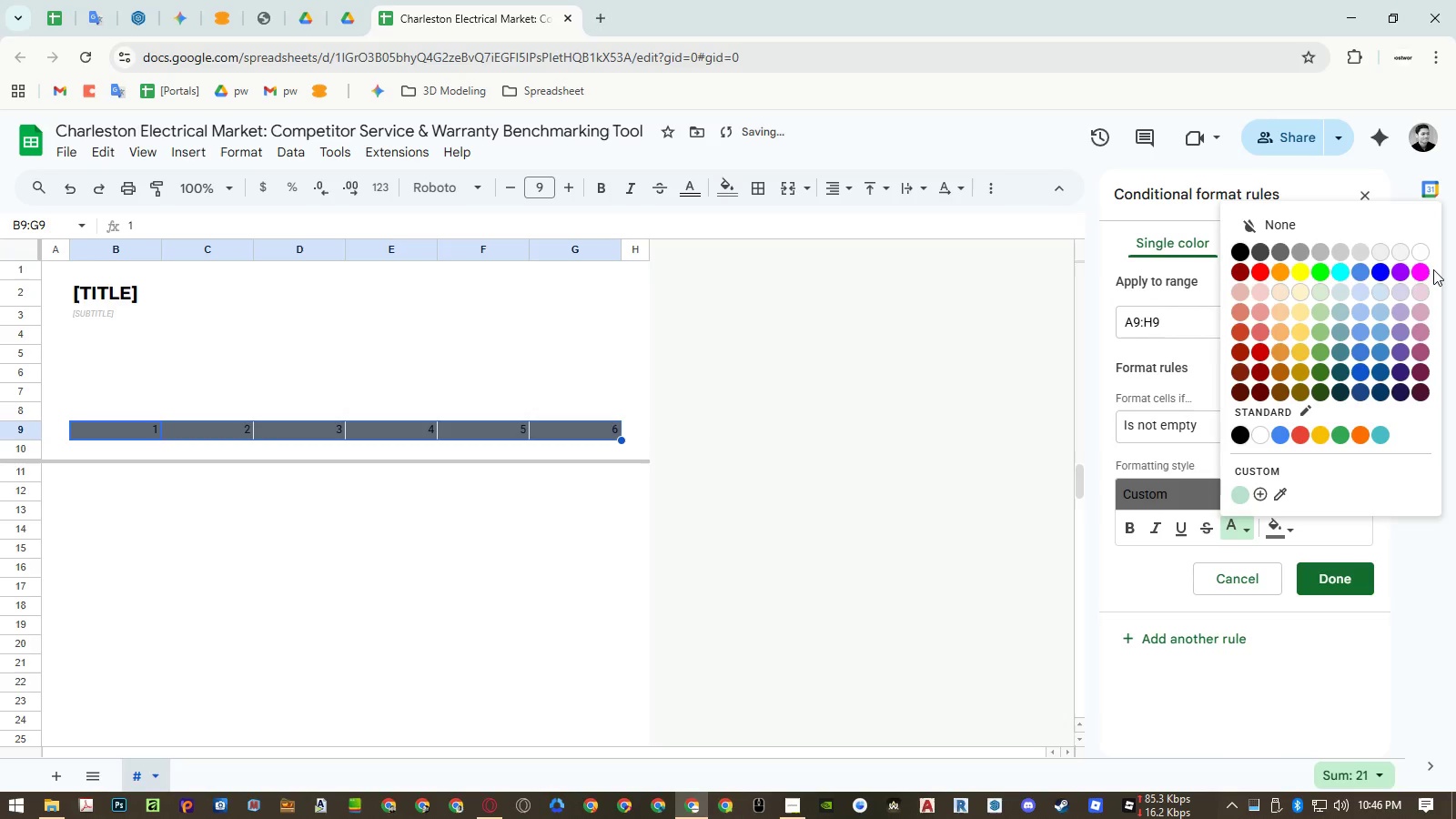 
left_click([1420, 255])
 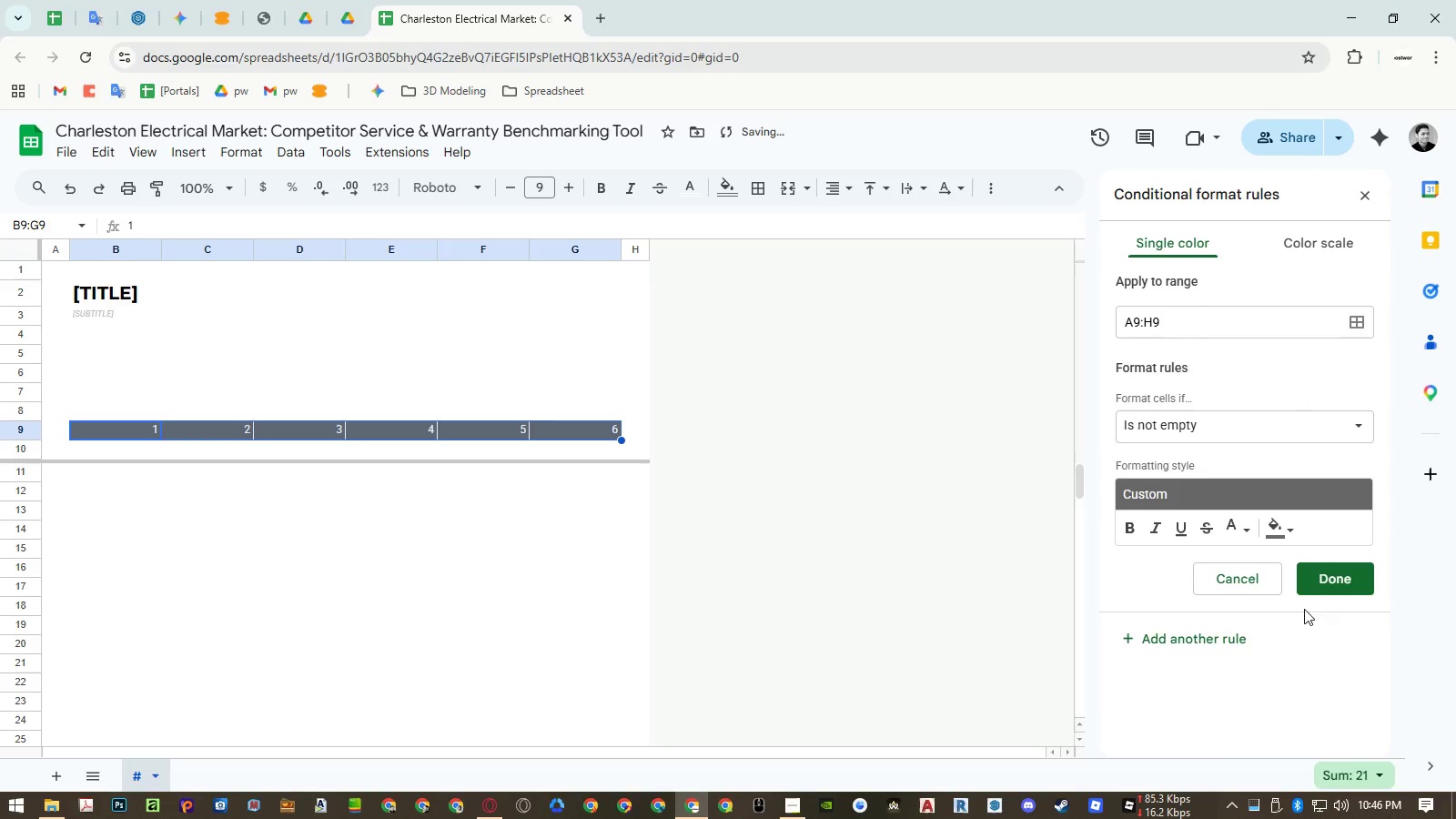 
left_click([1321, 585])
 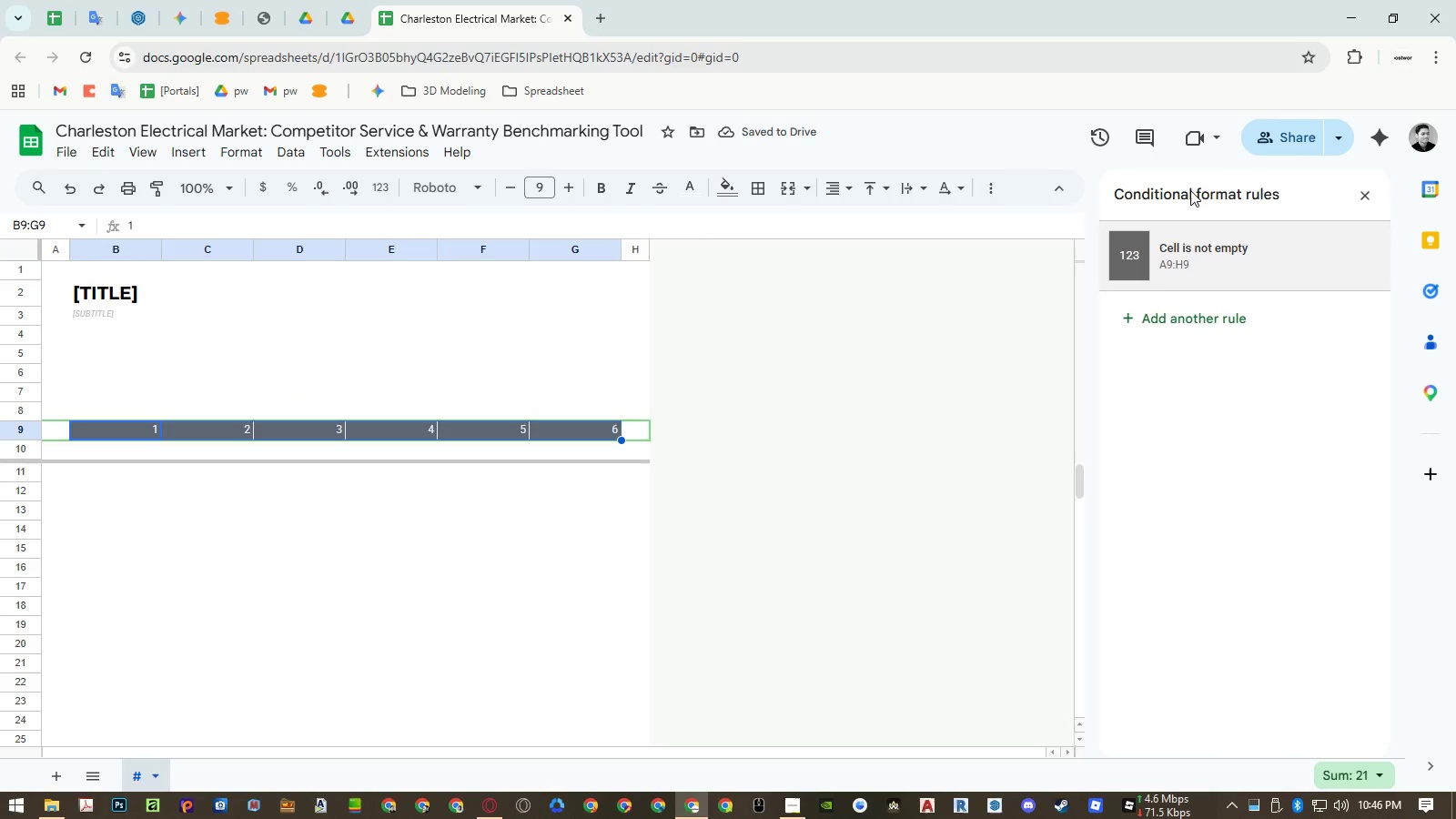 
left_click([594, 180])
 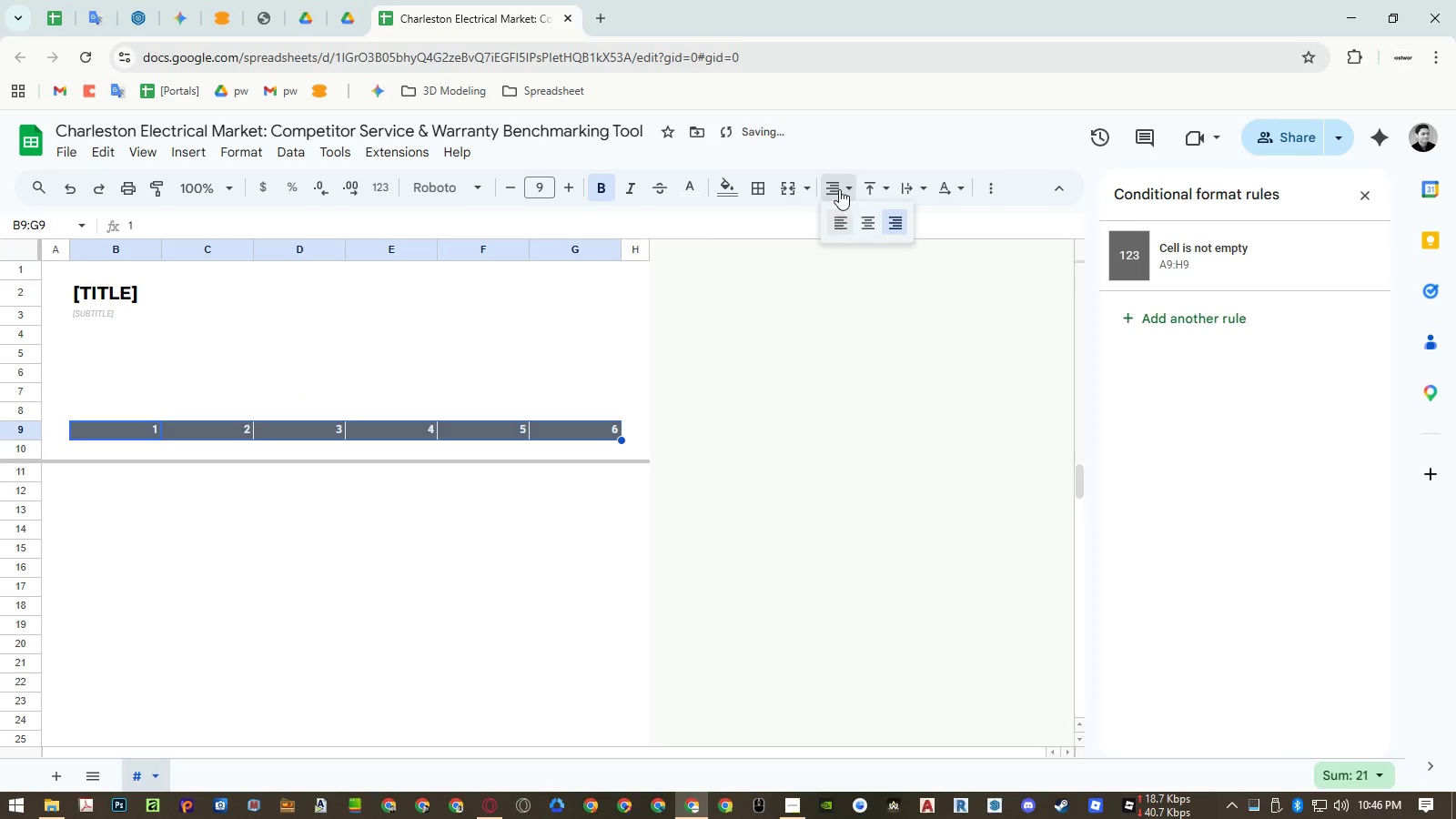 
double_click([874, 218])
 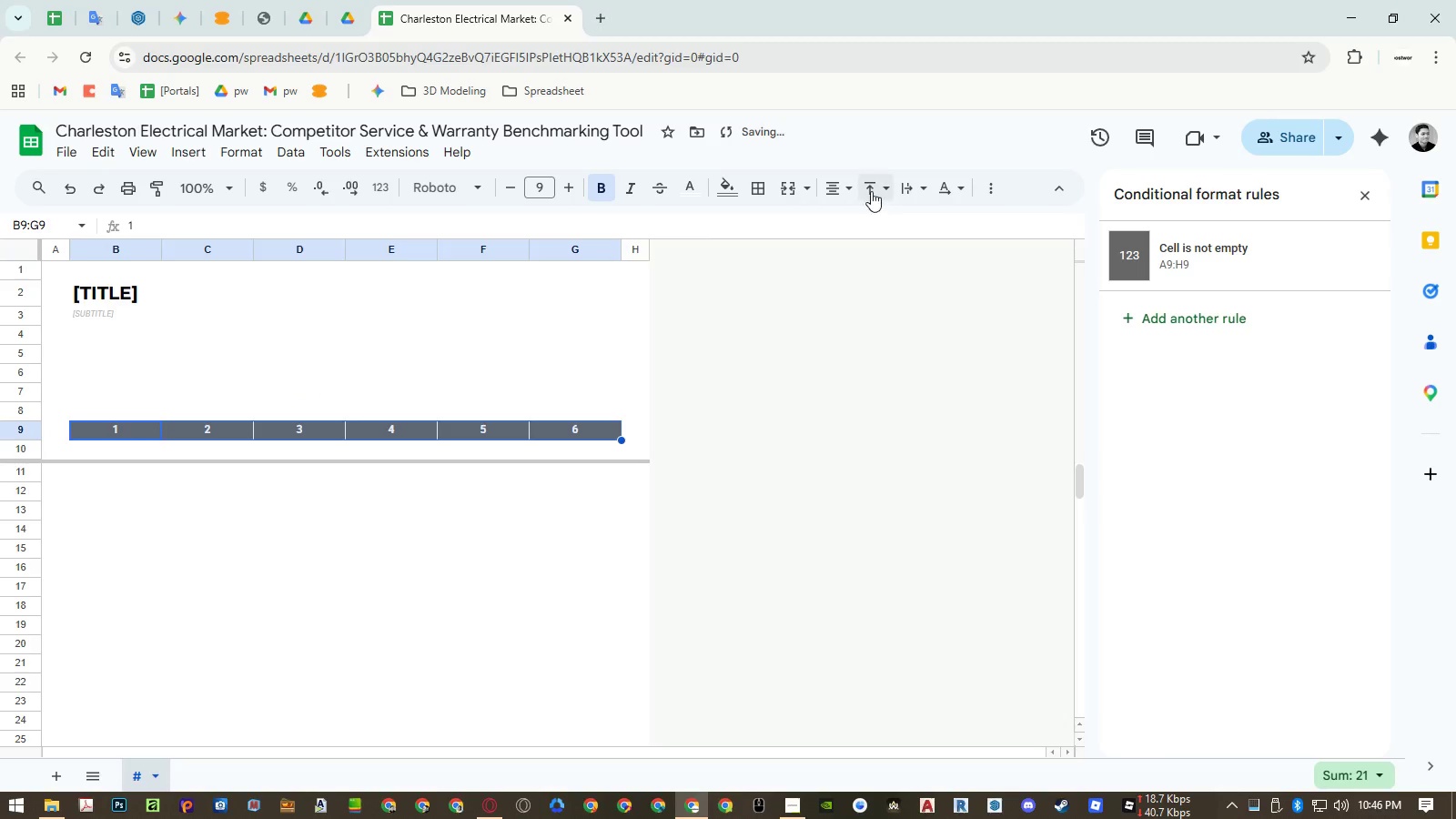 
triple_click([871, 190])
 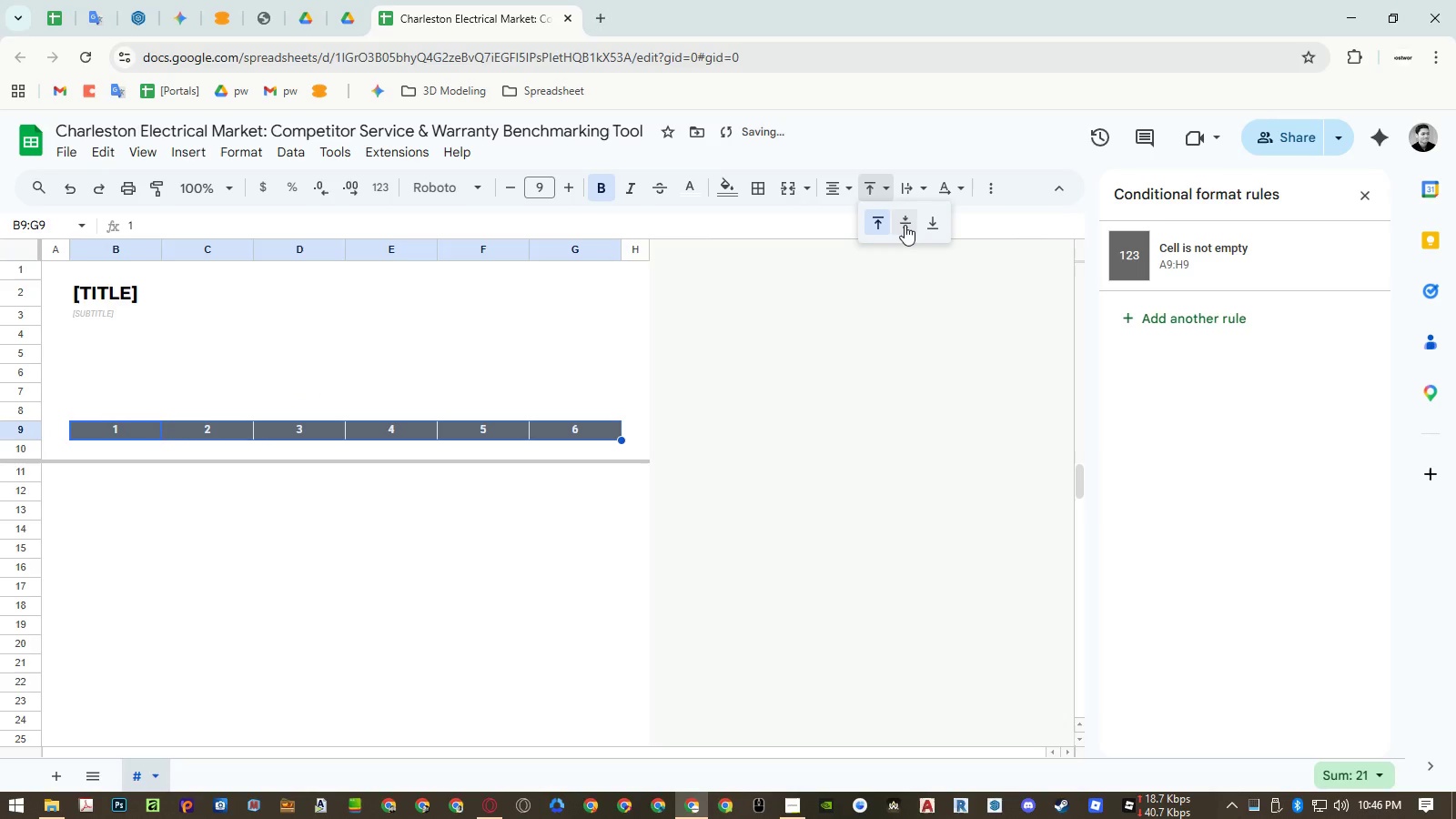 
left_click([904, 225])
 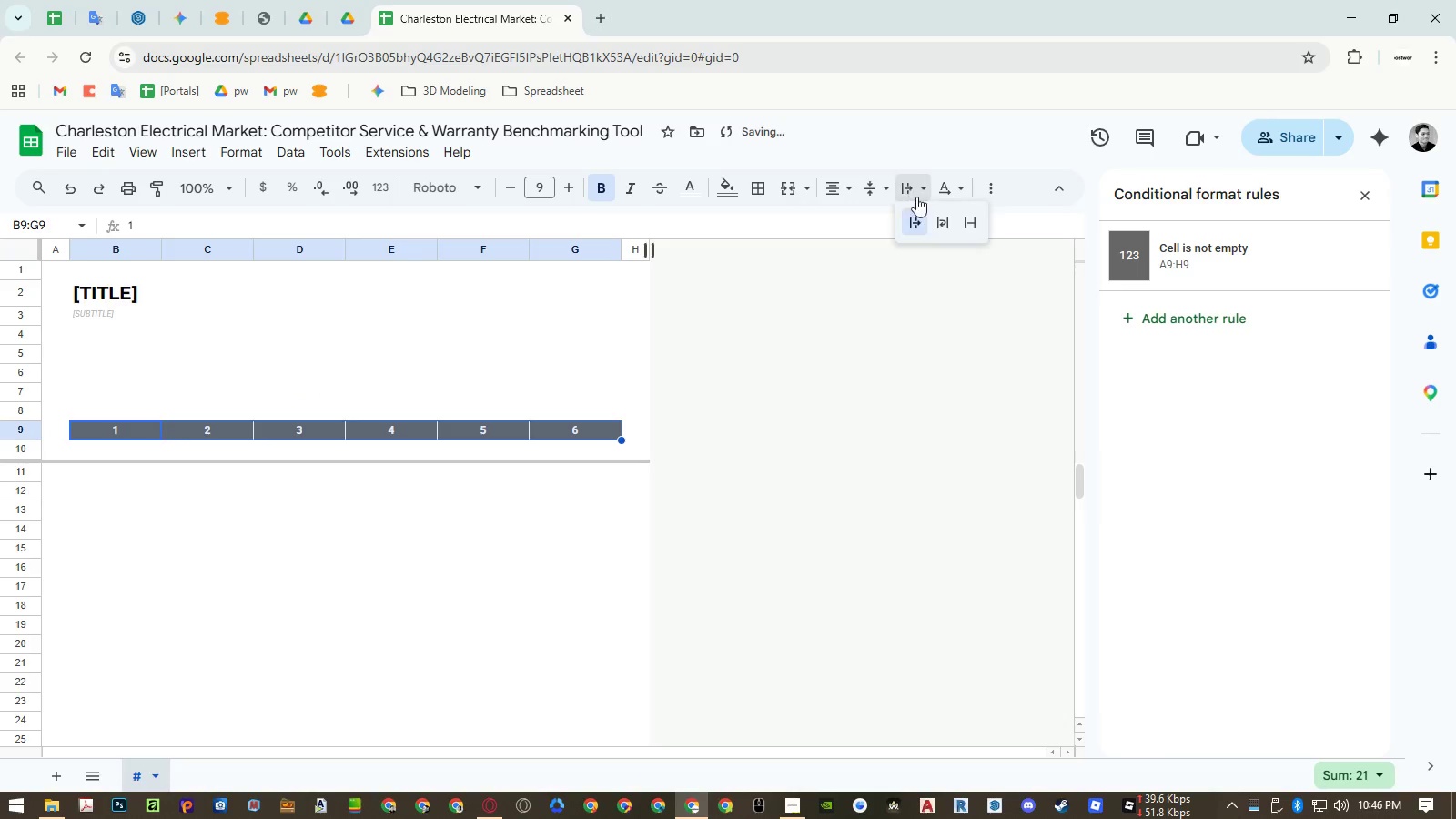 
double_click([940, 217])
 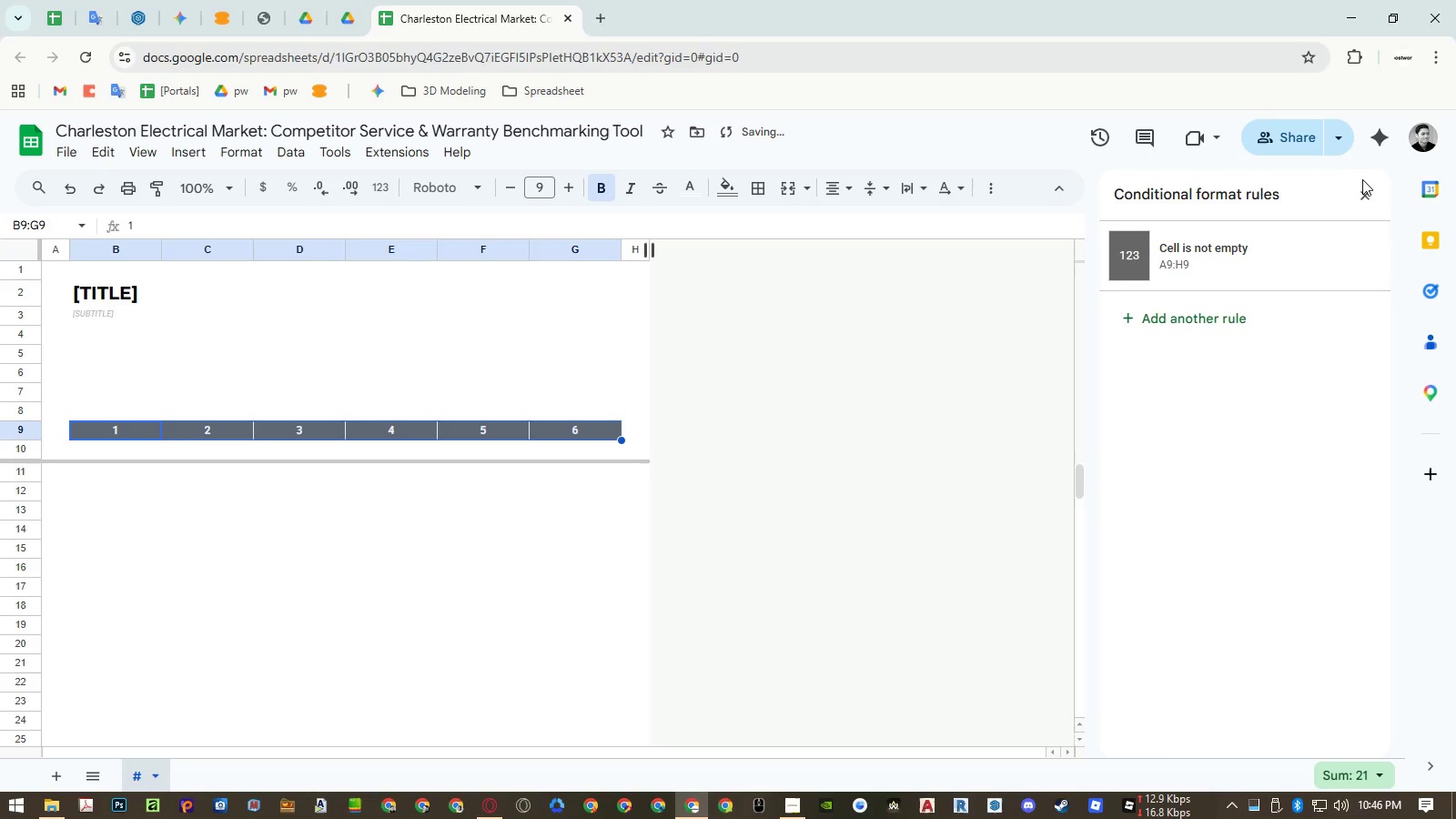 
left_click([1365, 187])
 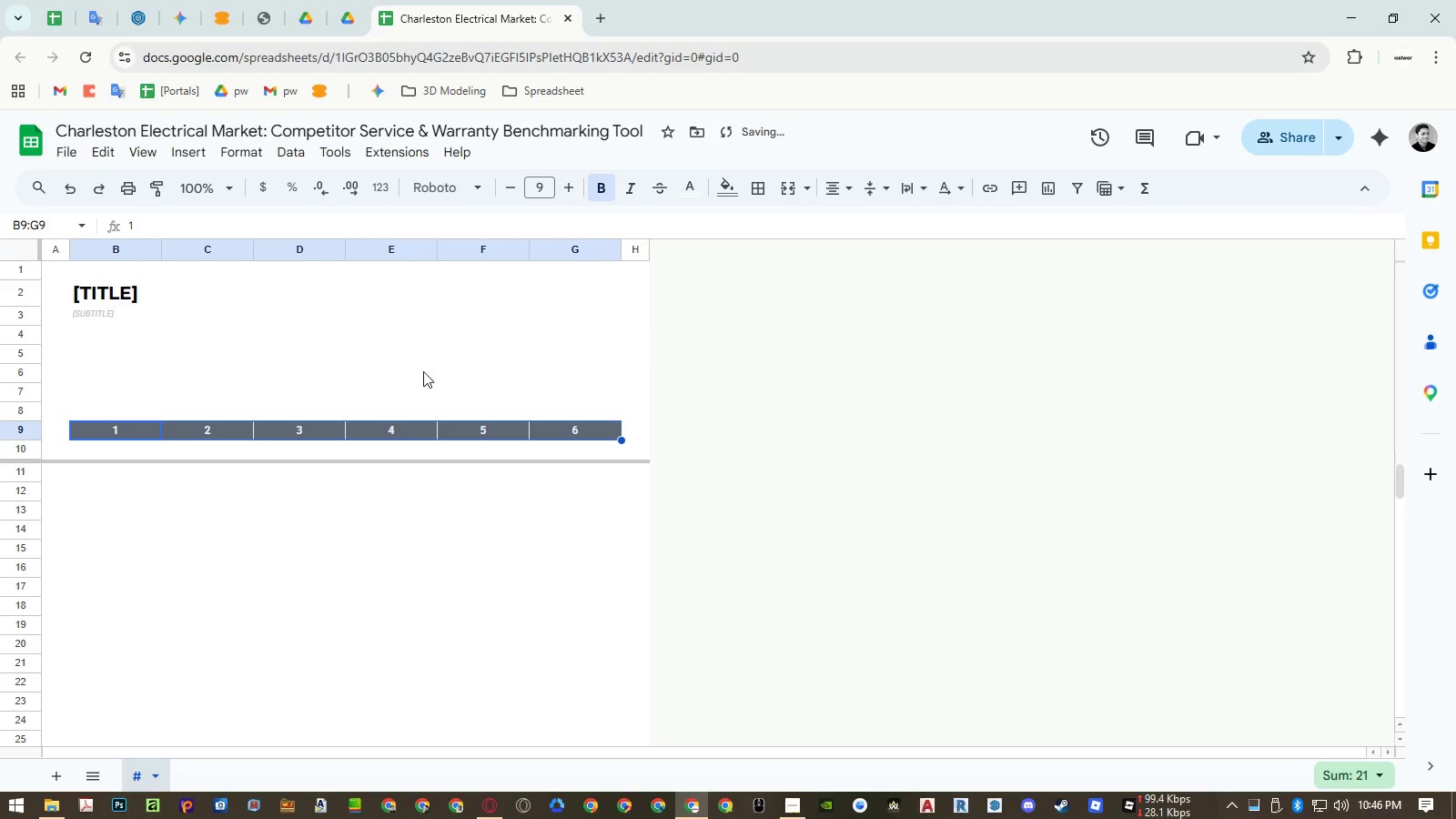 
left_click([396, 371])
 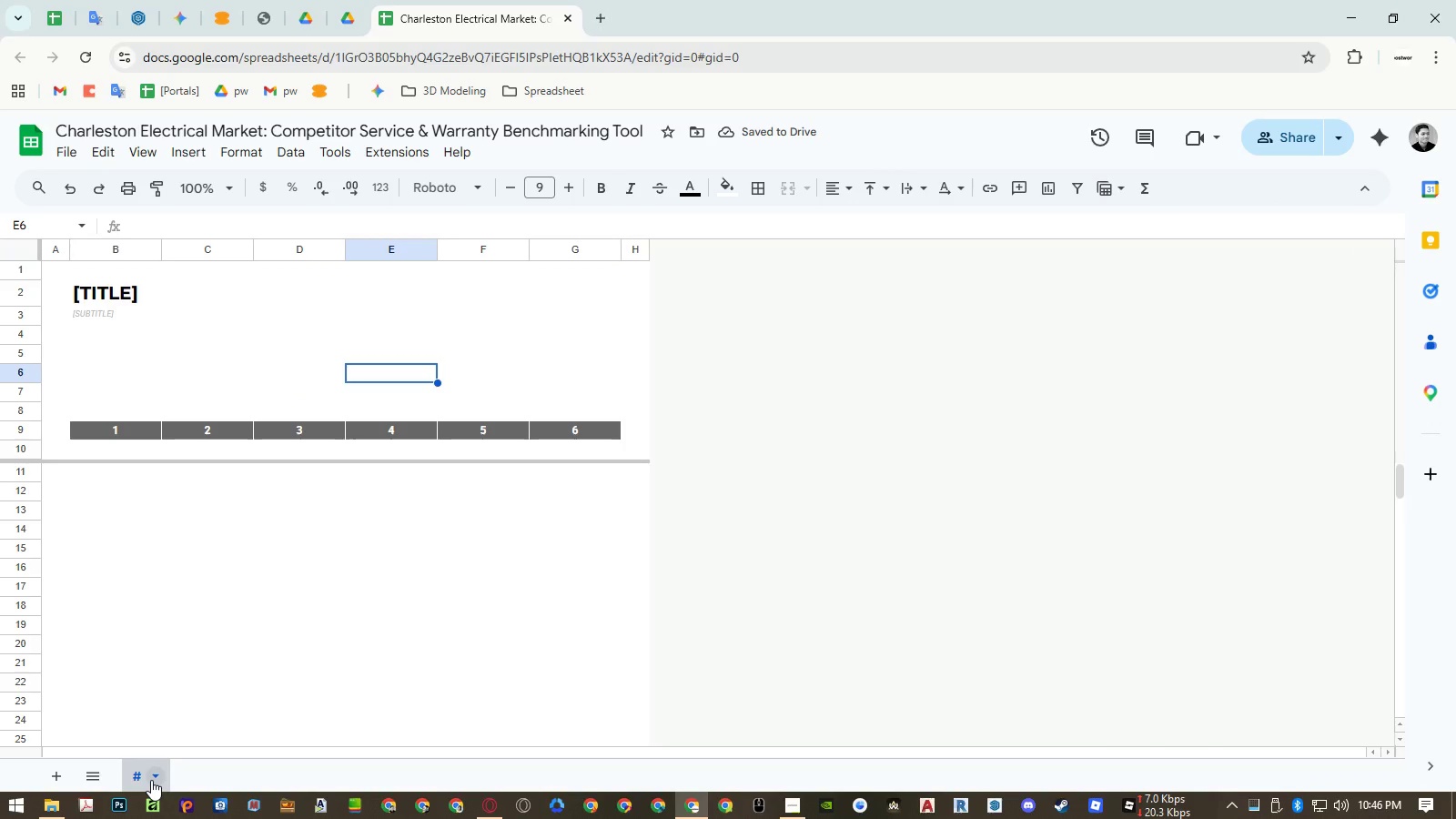 
left_click([151, 780])
 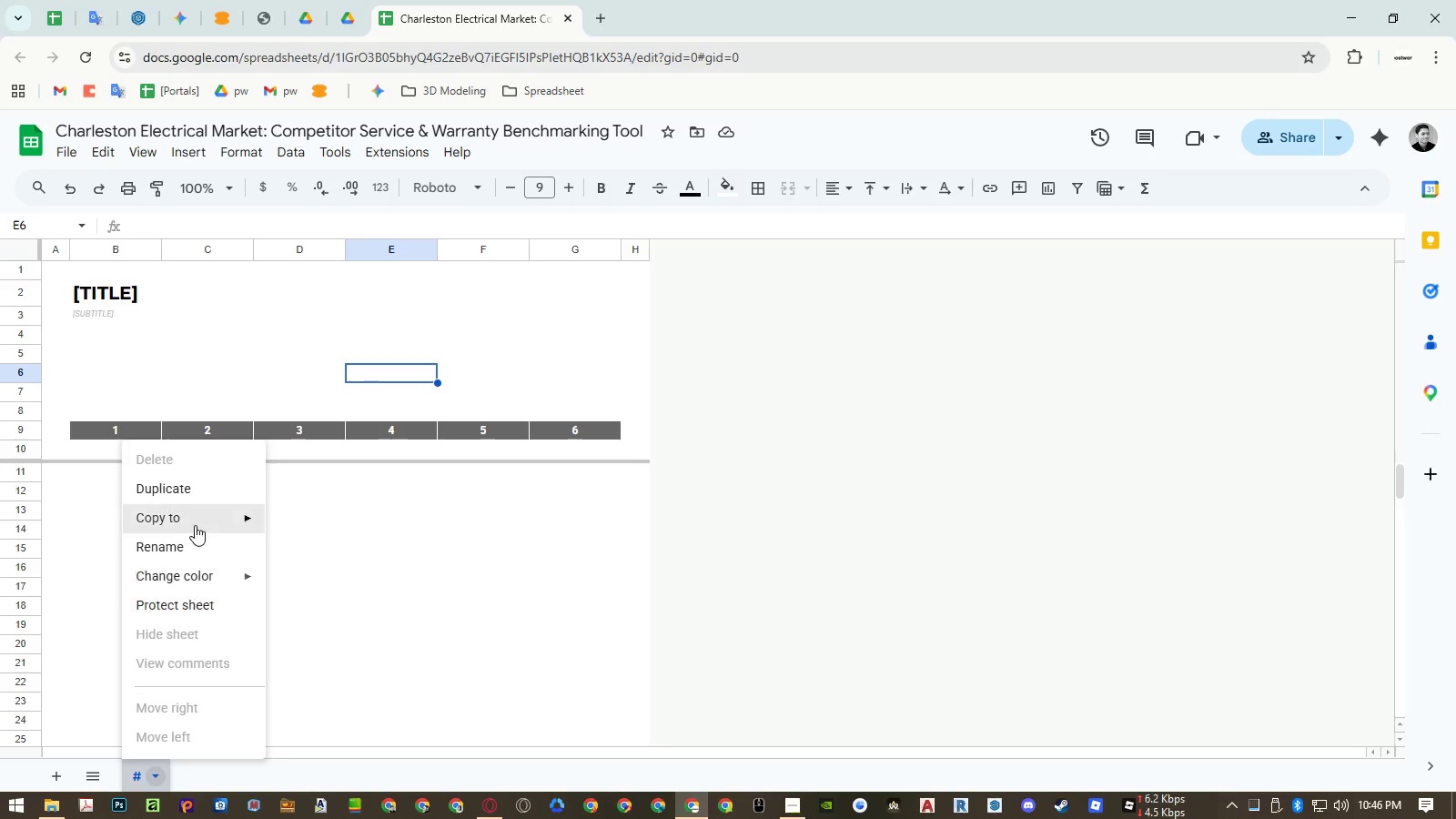 
left_click([197, 497])
 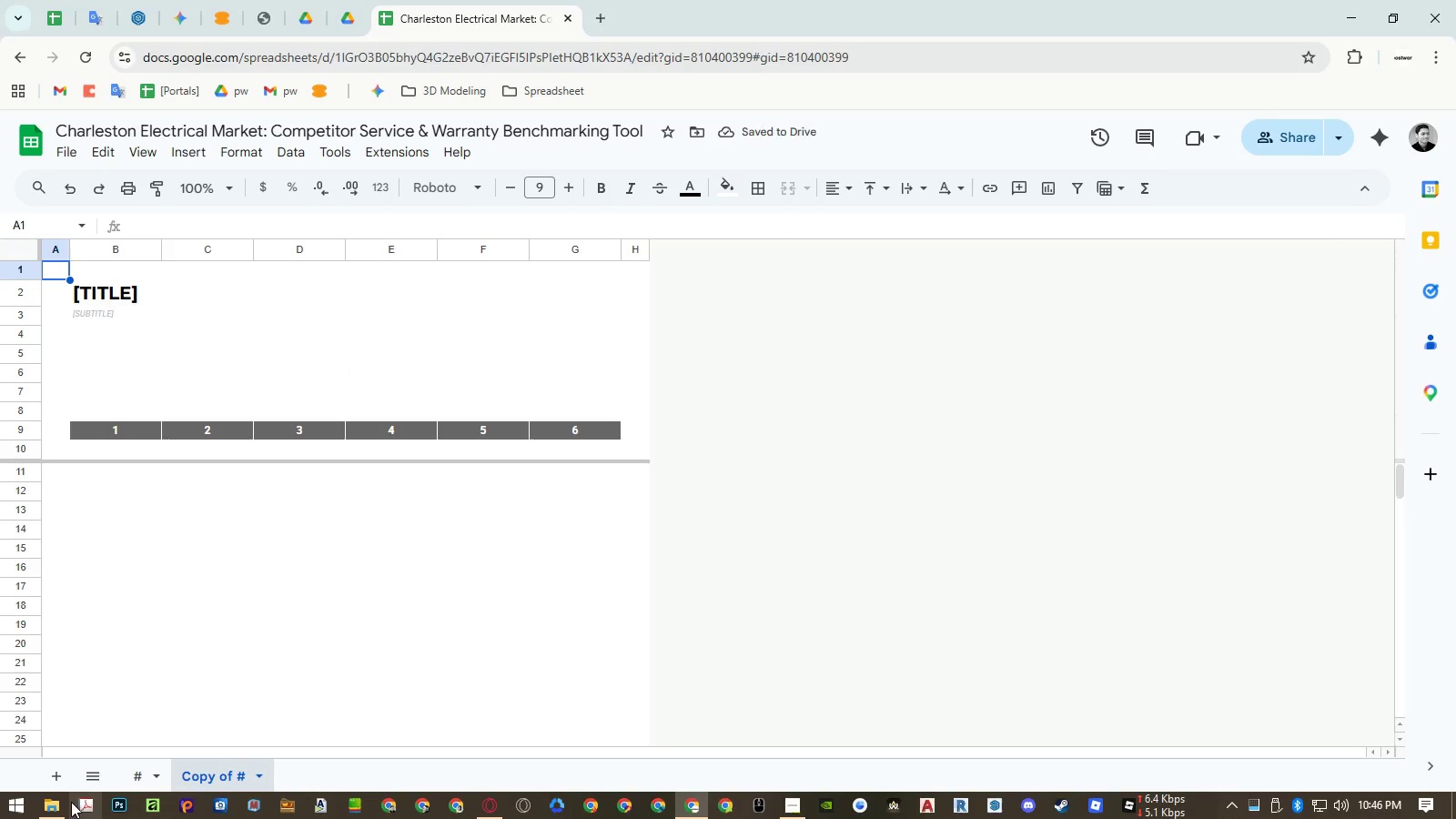 
left_click([59, 804])
 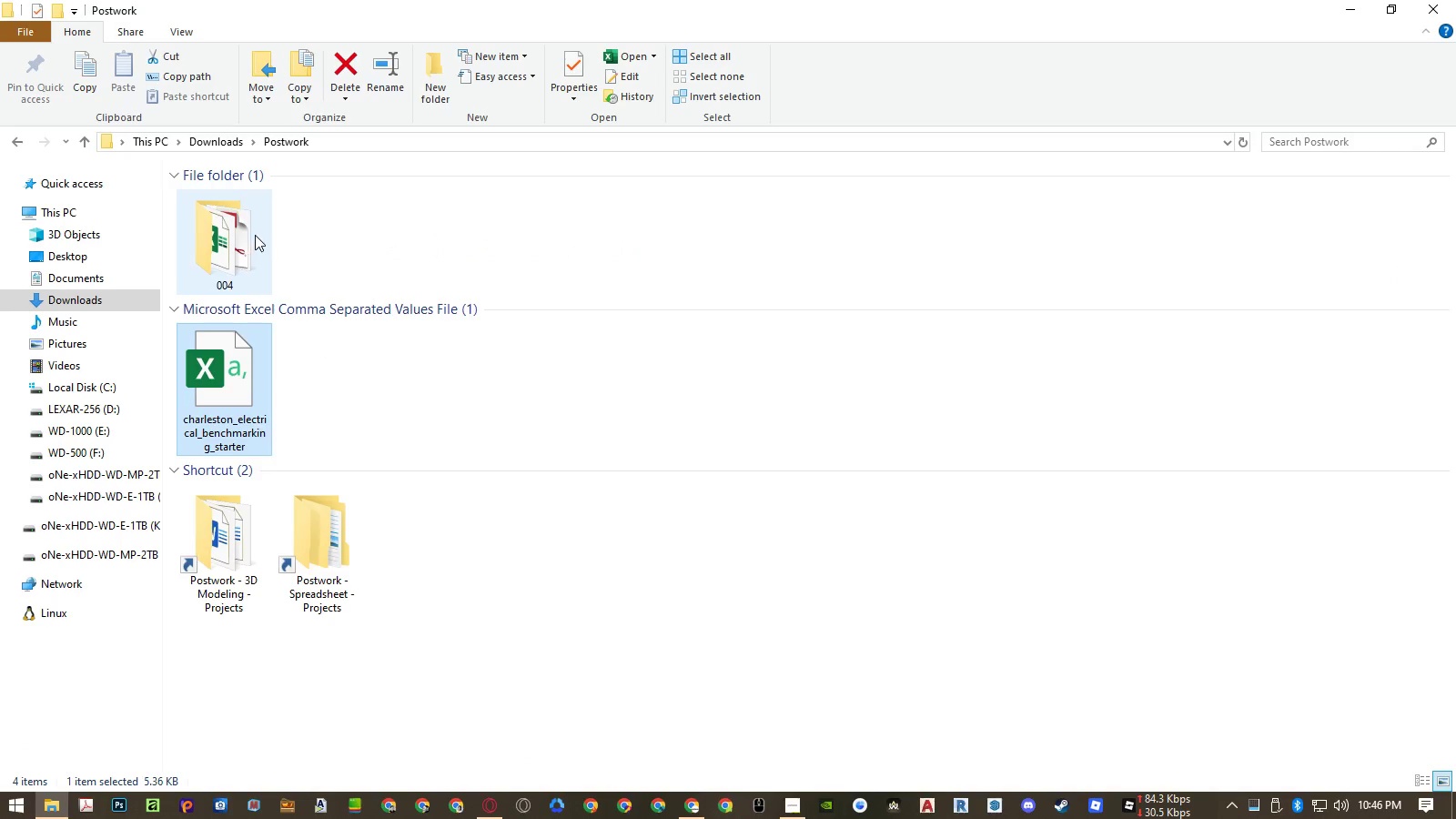 
left_click([229, 147])
 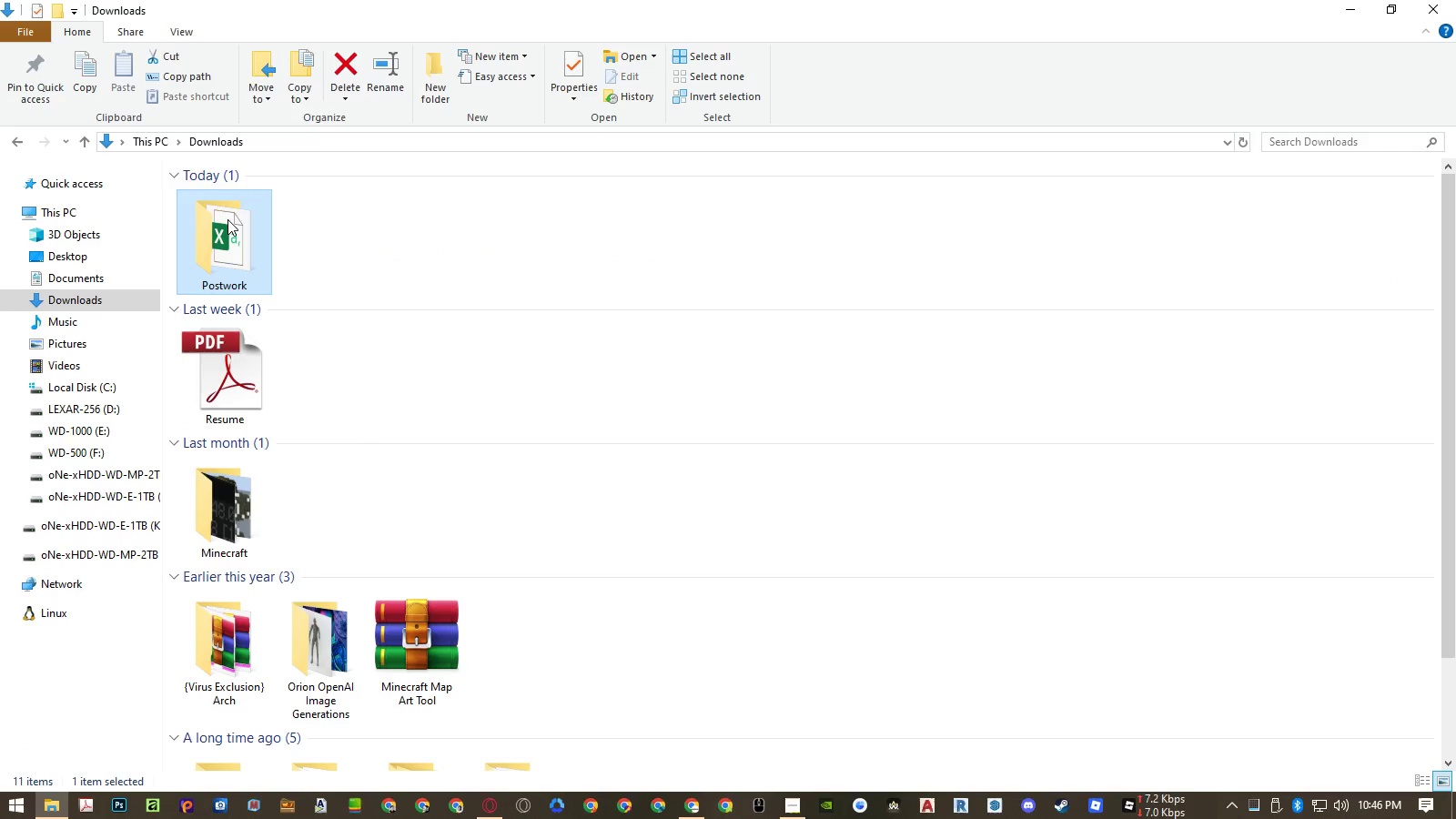 
double_click([228, 219])
 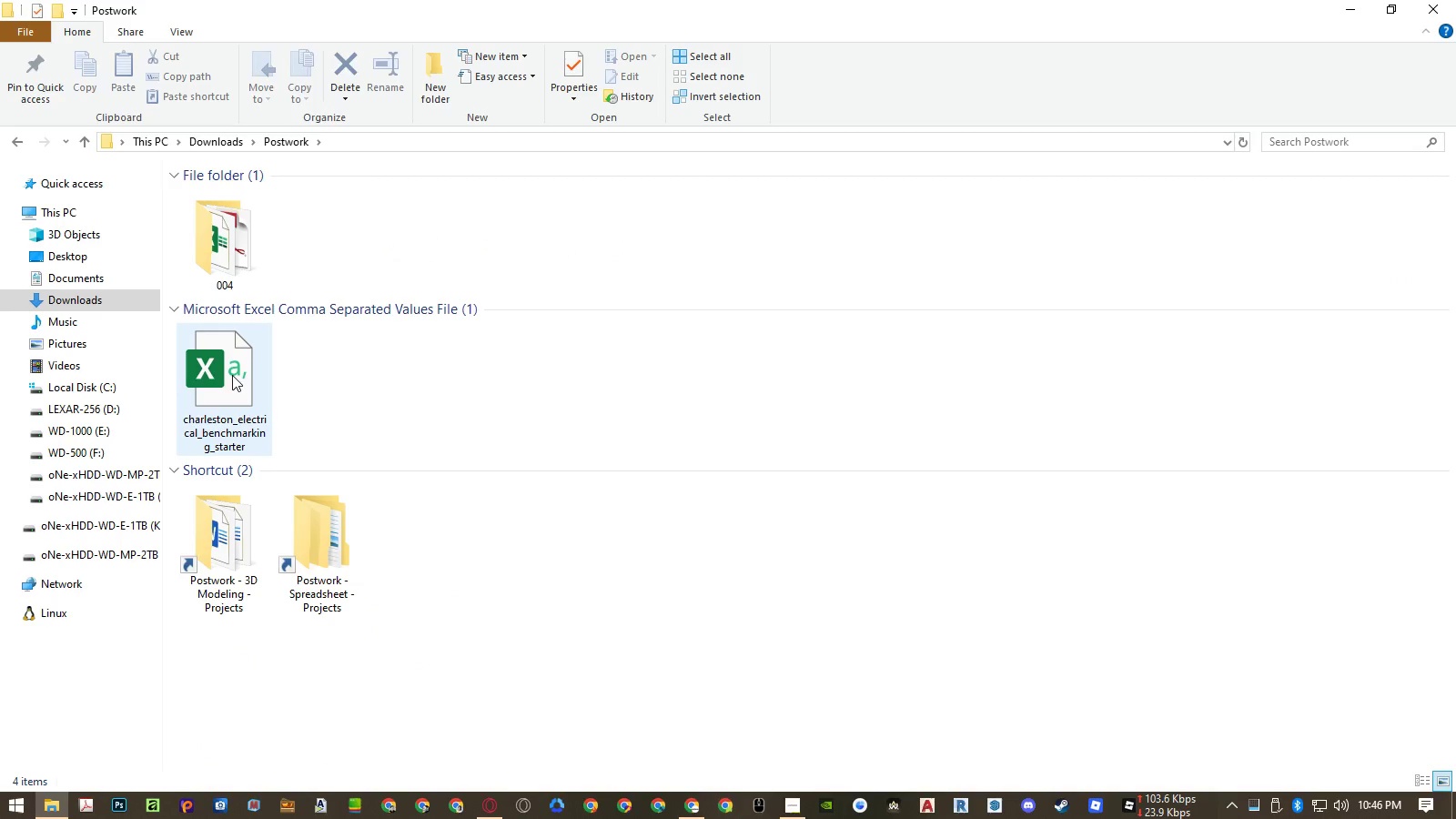 
double_click([232, 375])
 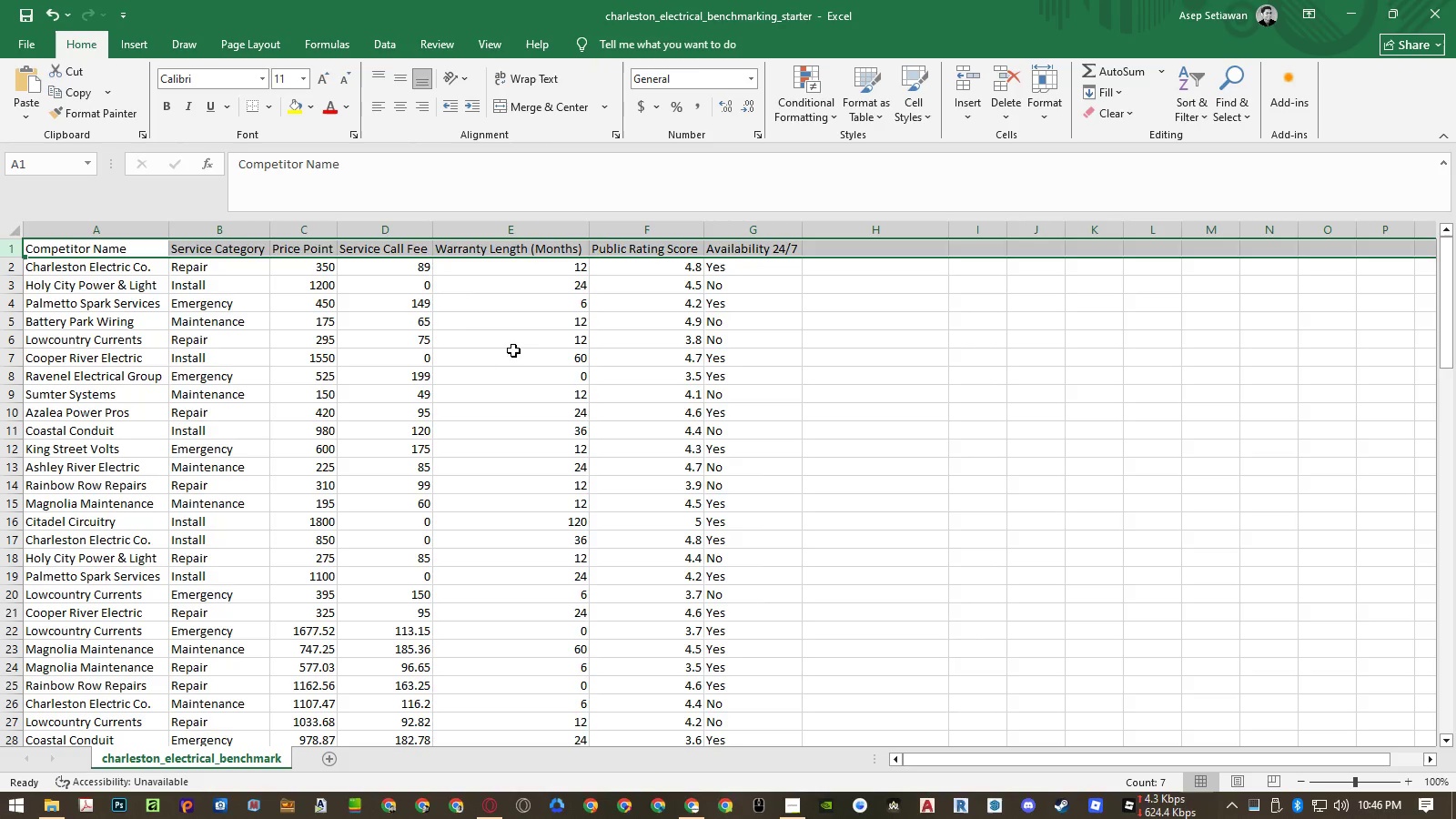 
left_click([280, 319])
 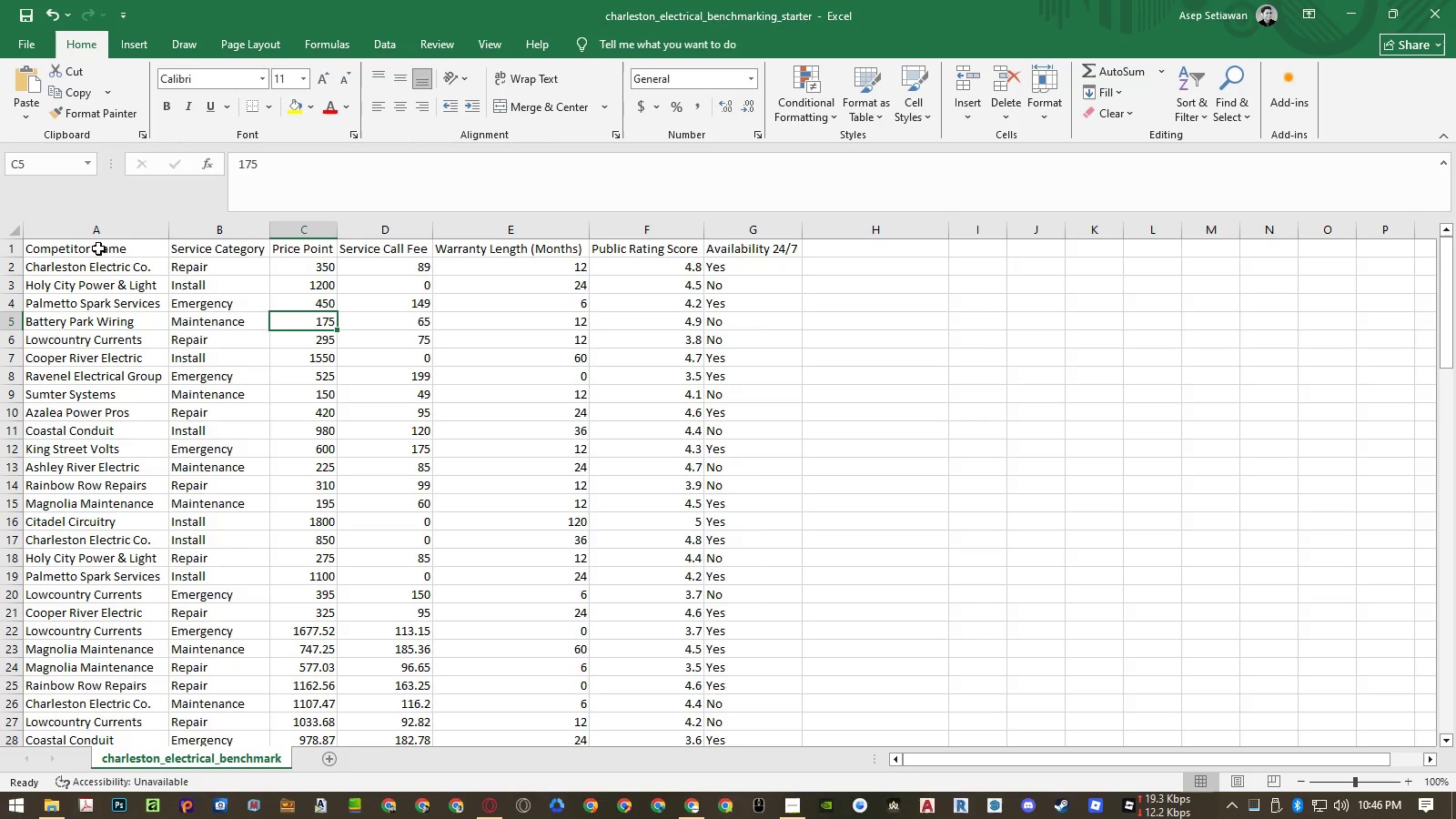 
left_click([94, 254])
 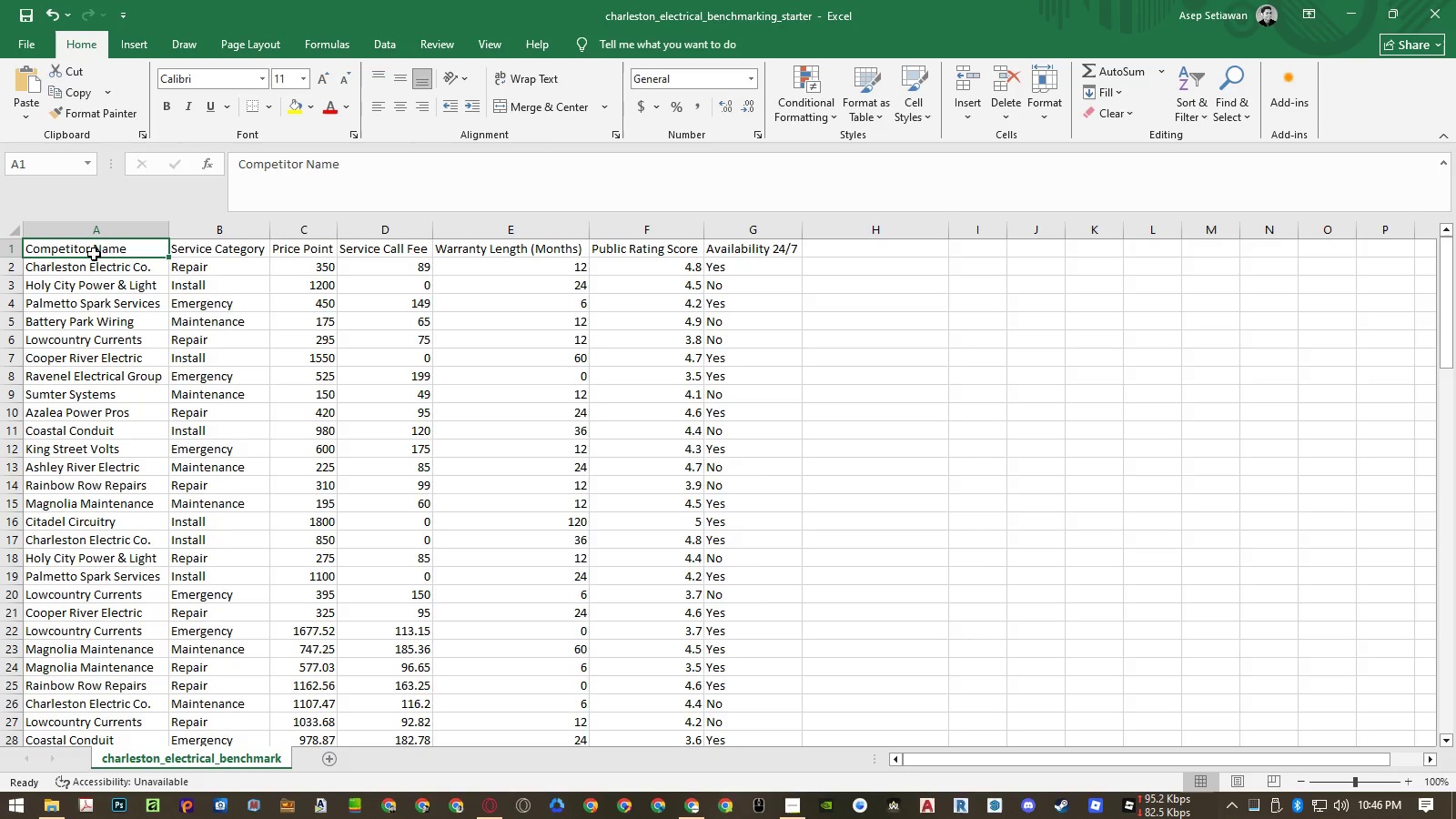 
key(Control+A)
 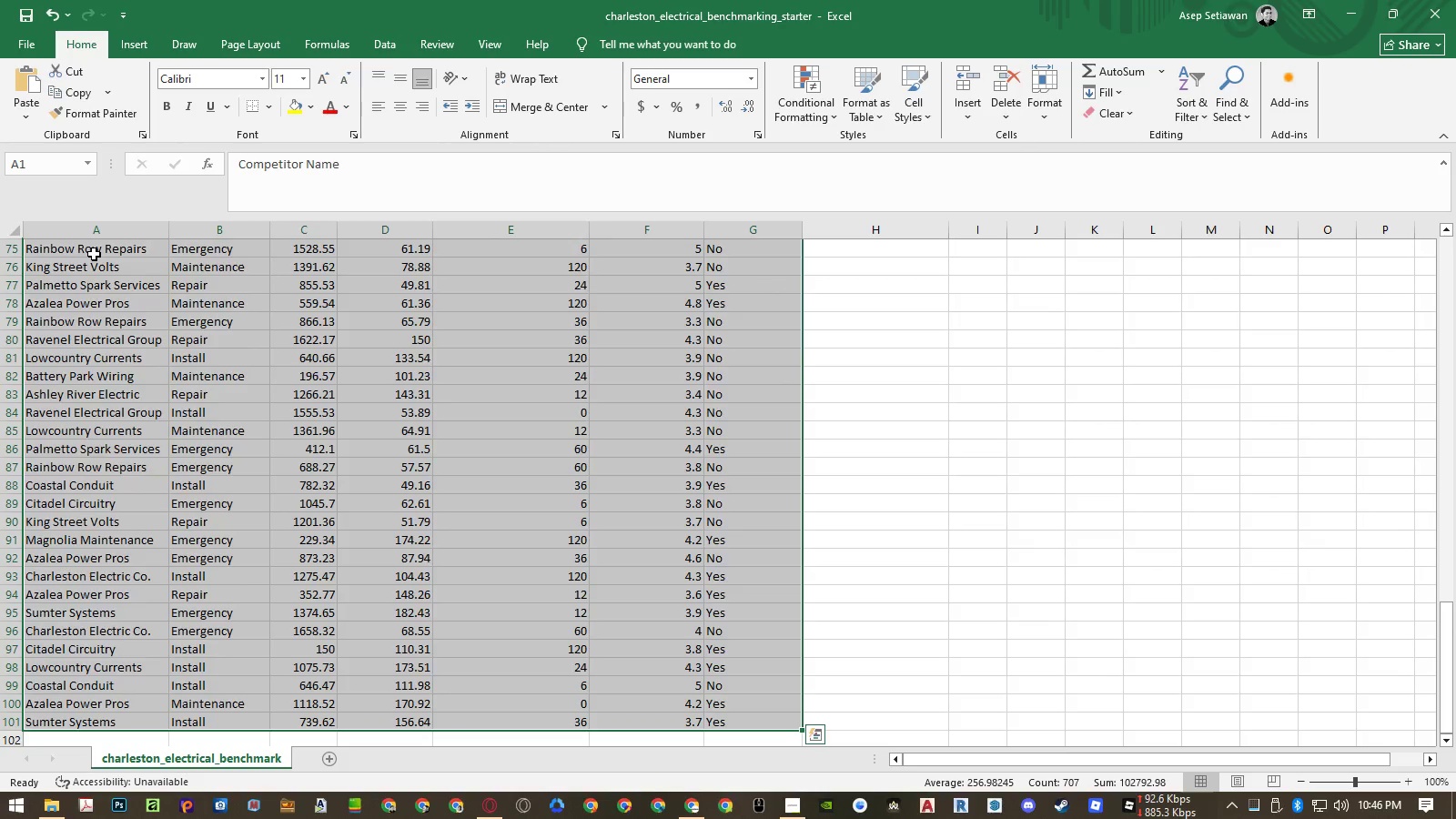 
key(Control+C)
 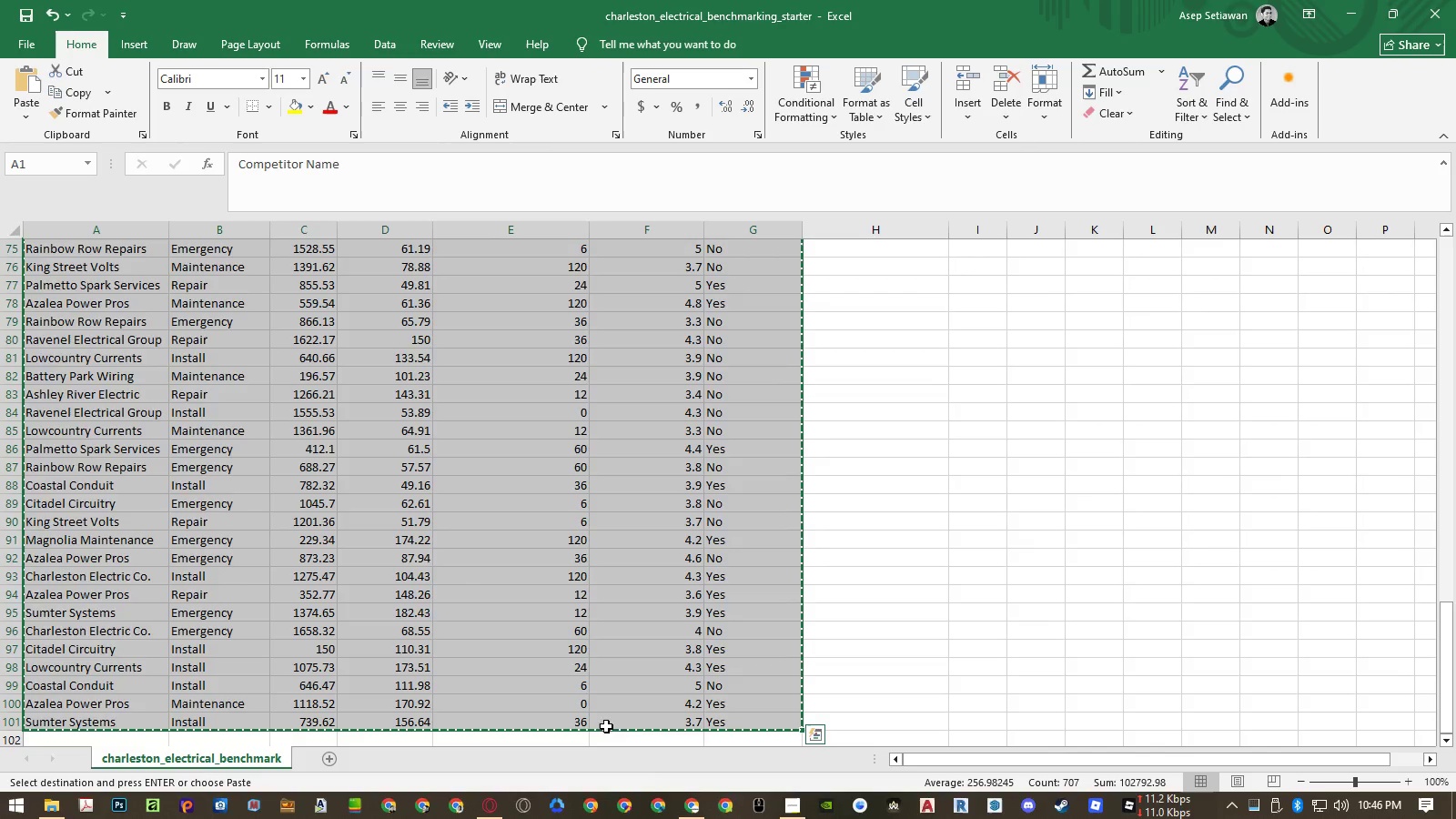 
left_click([683, 807])
 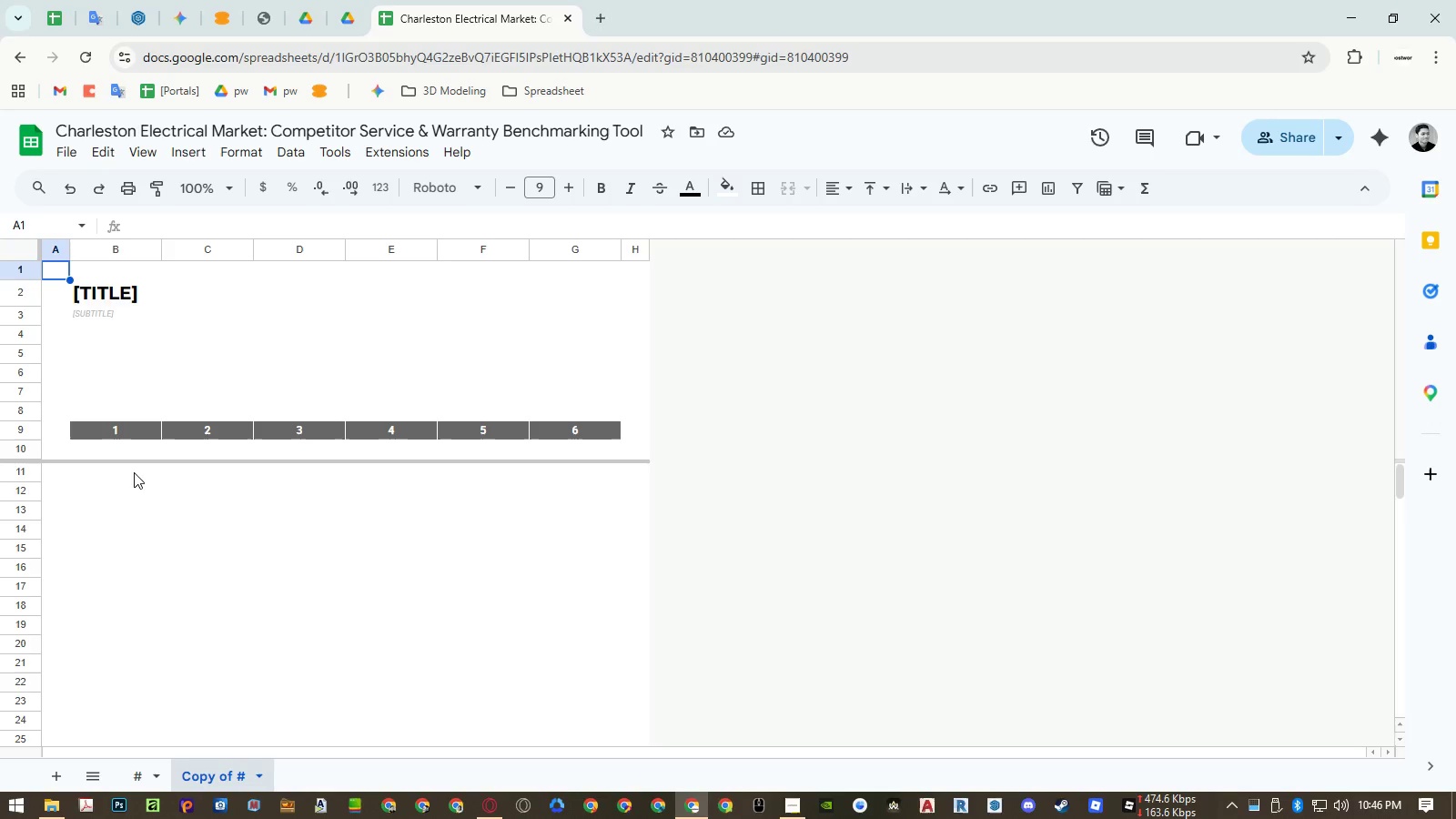 
left_click([110, 448])
 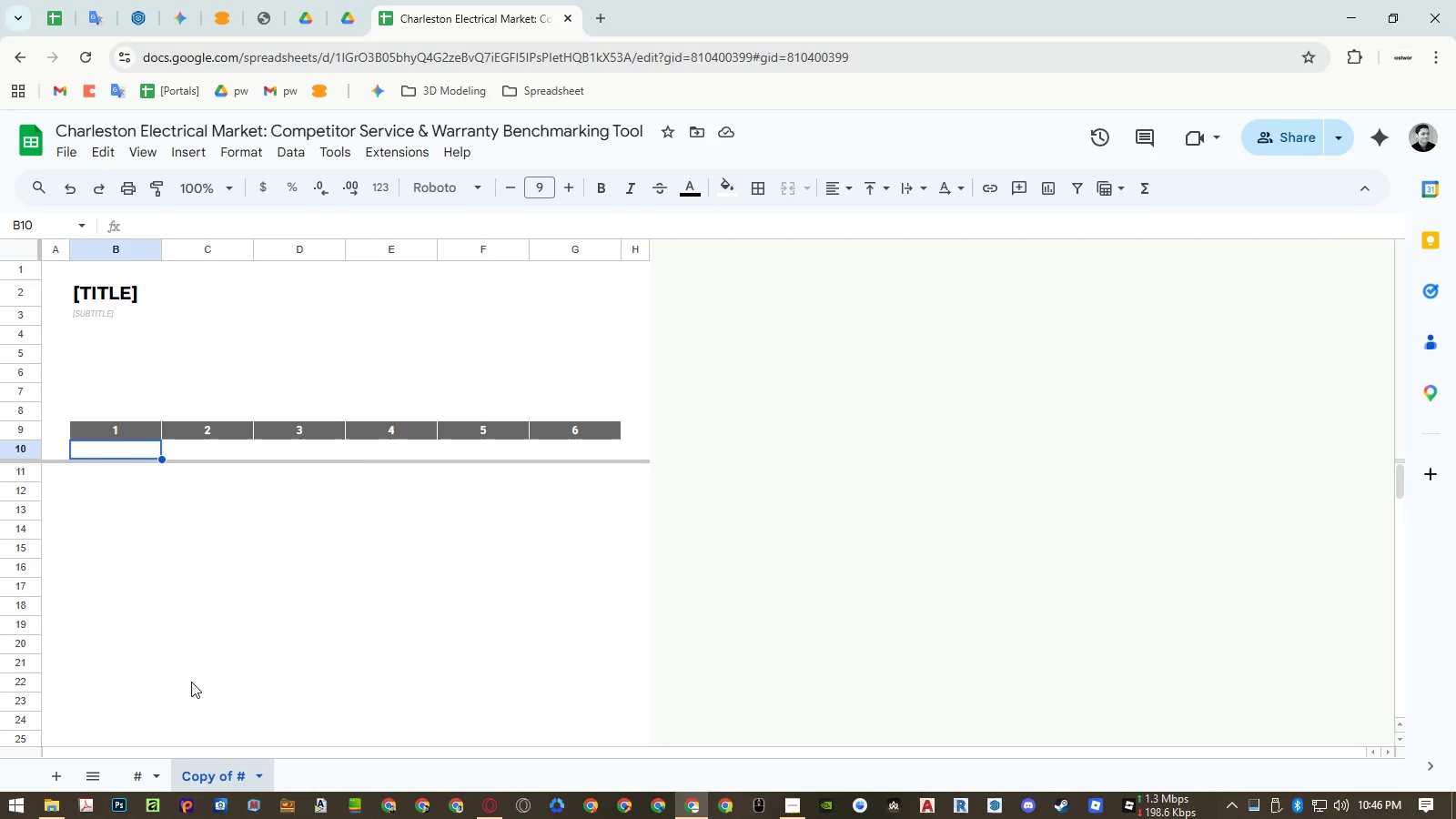 
left_click([52, 778])
 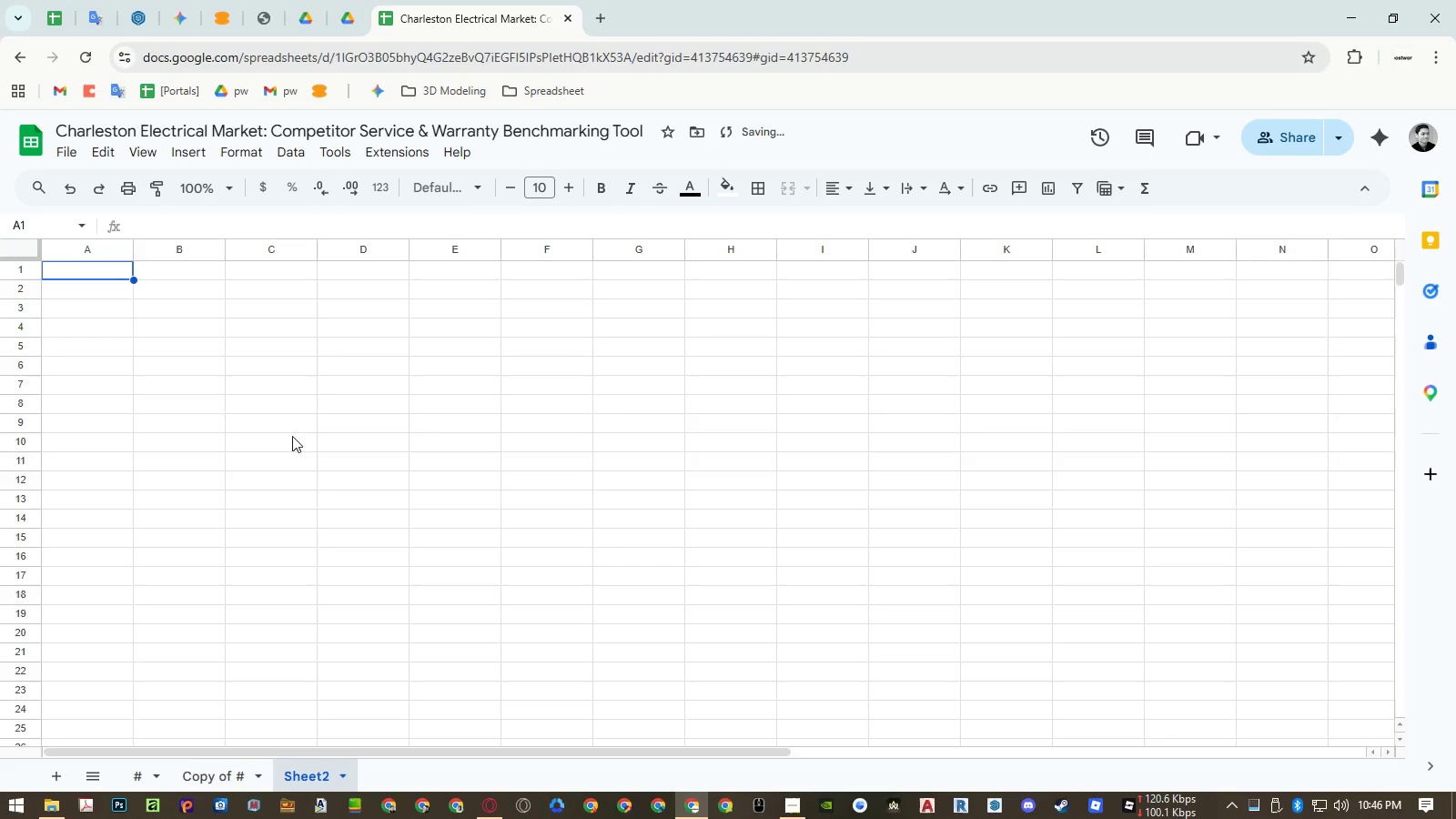 
key(Control+ControlLeft)
 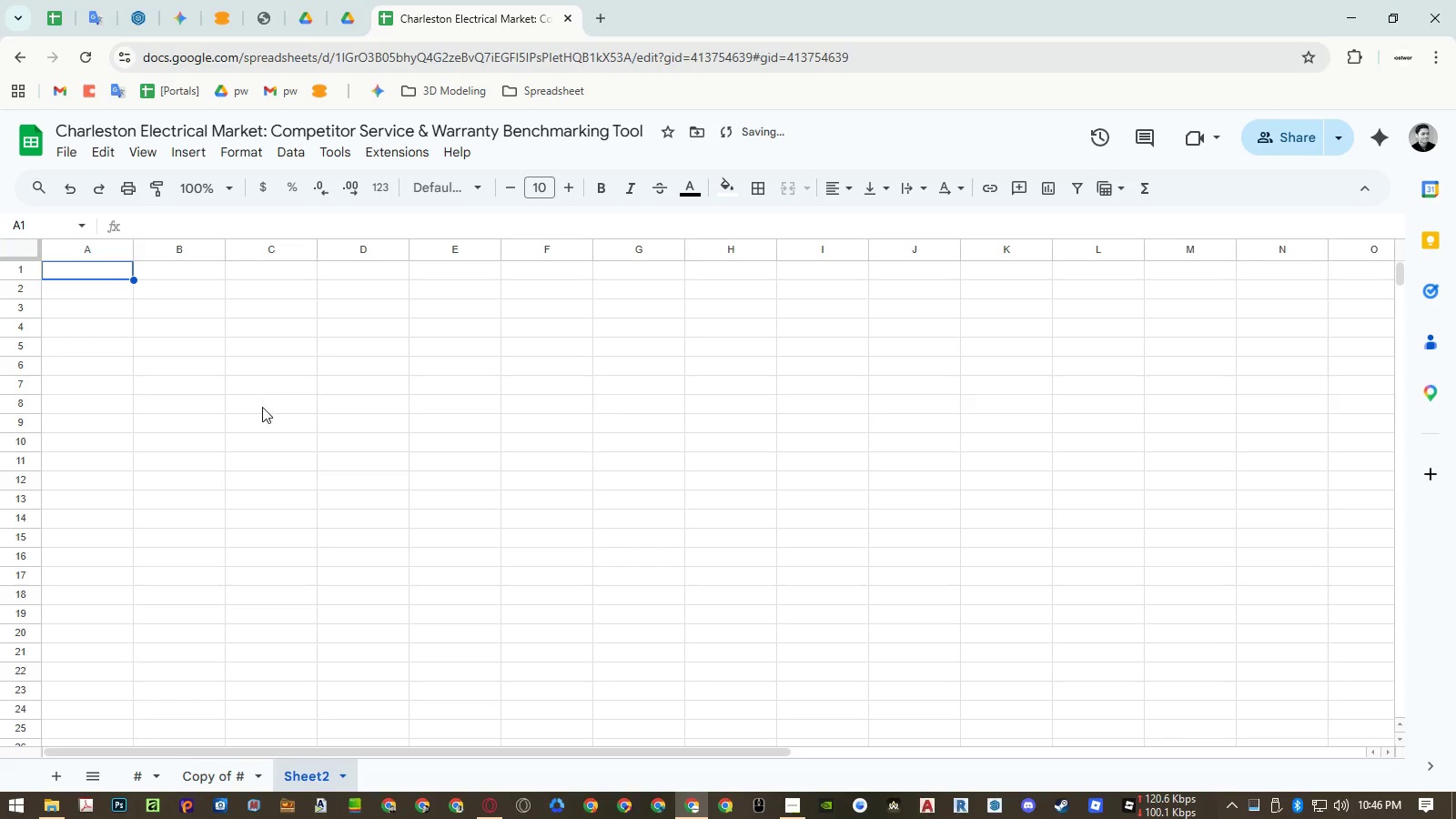 
key(Control+Shift+ShiftLeft)
 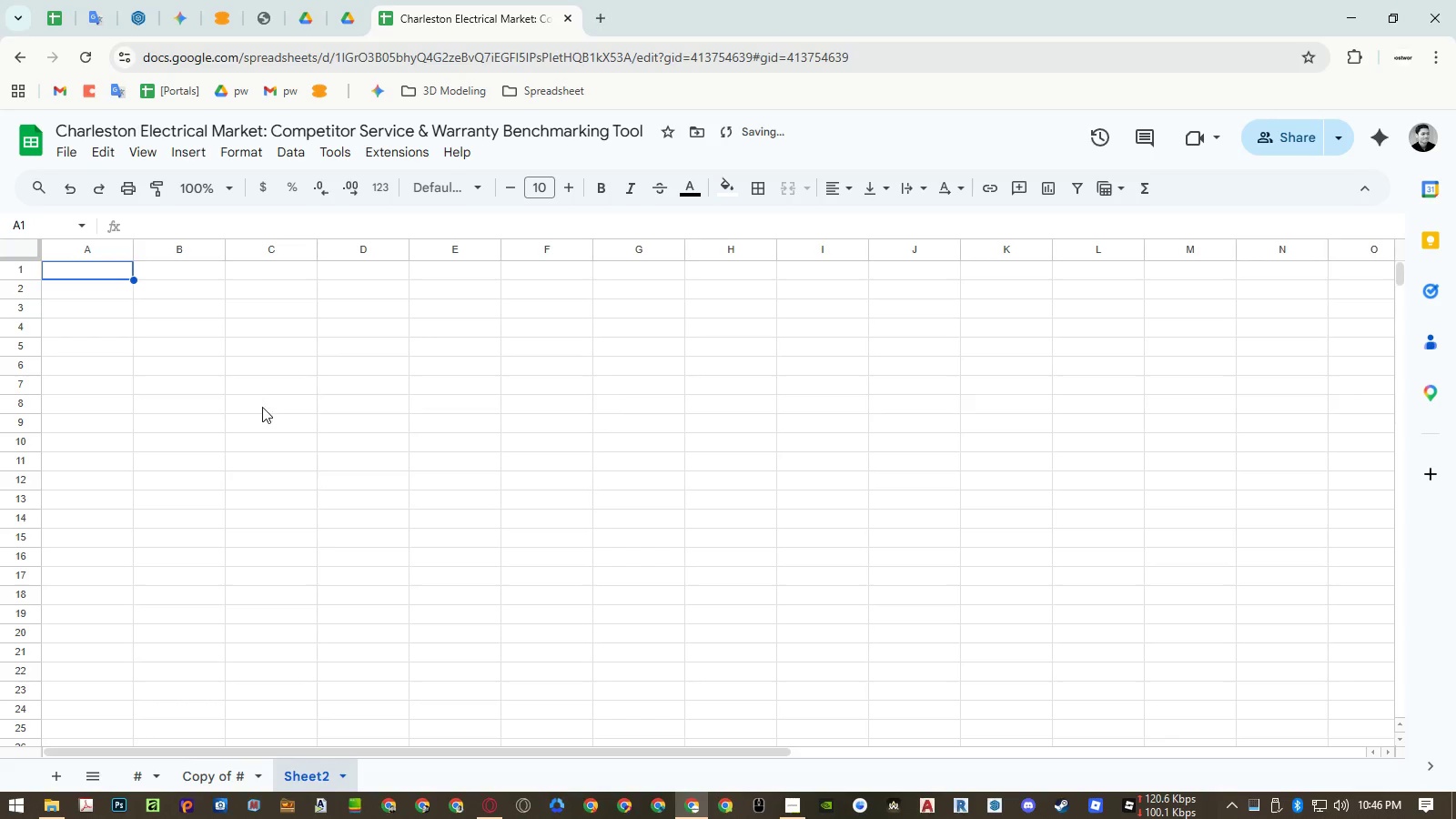 
key(Control+Shift+V)
 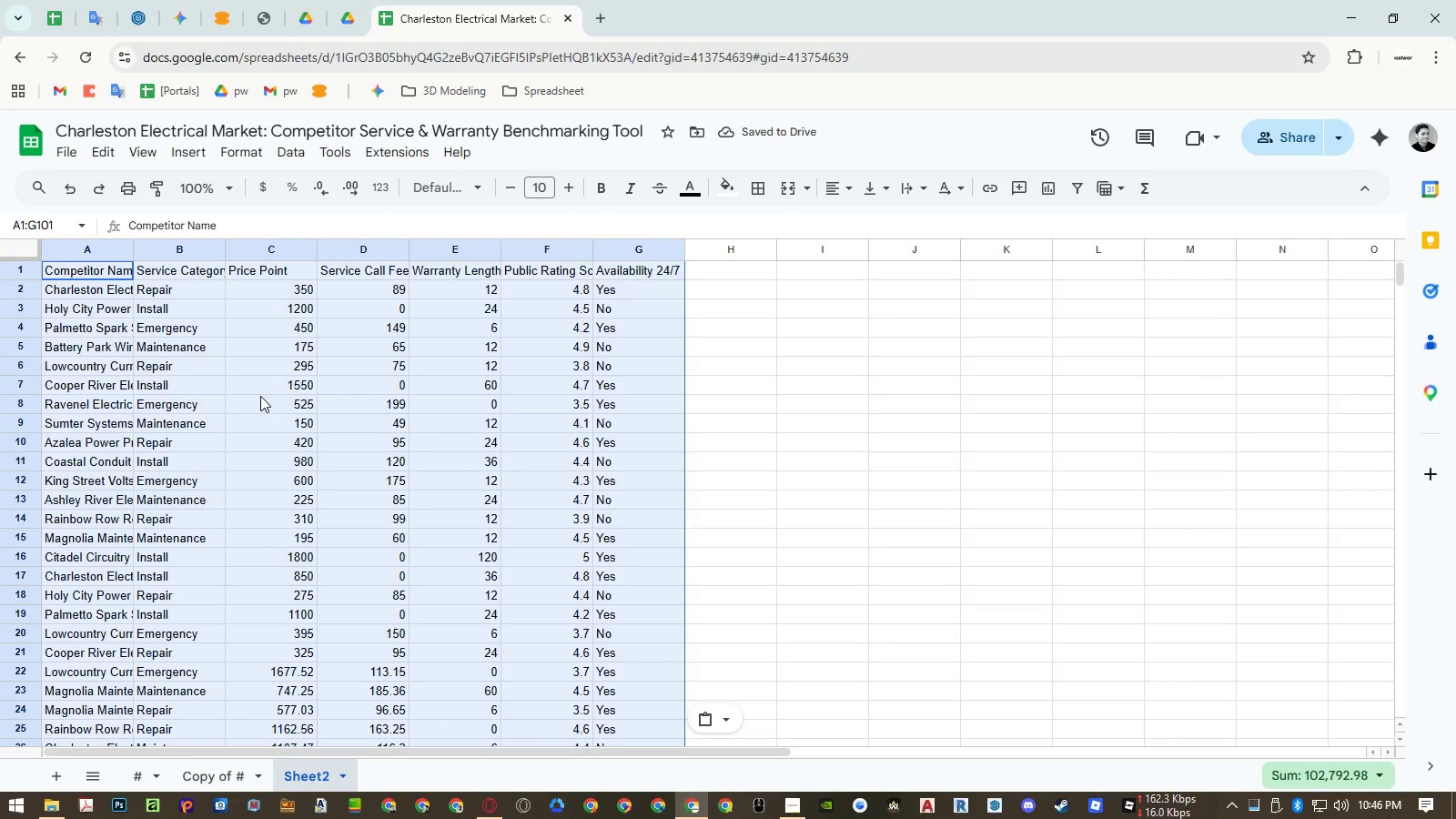 
hold_key(key=ControlLeft, duration=1.5)
 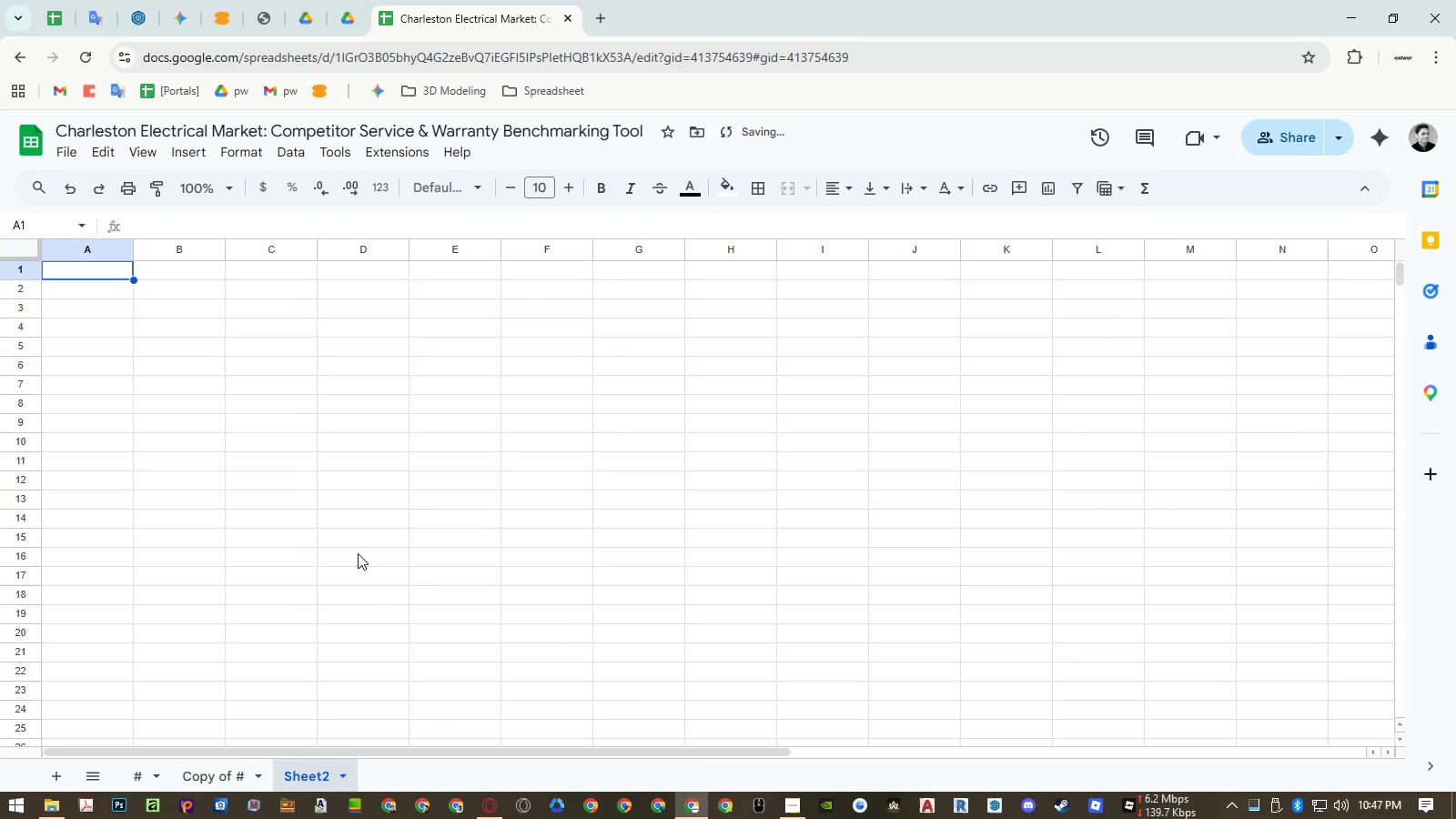 
key(Control+Z)
 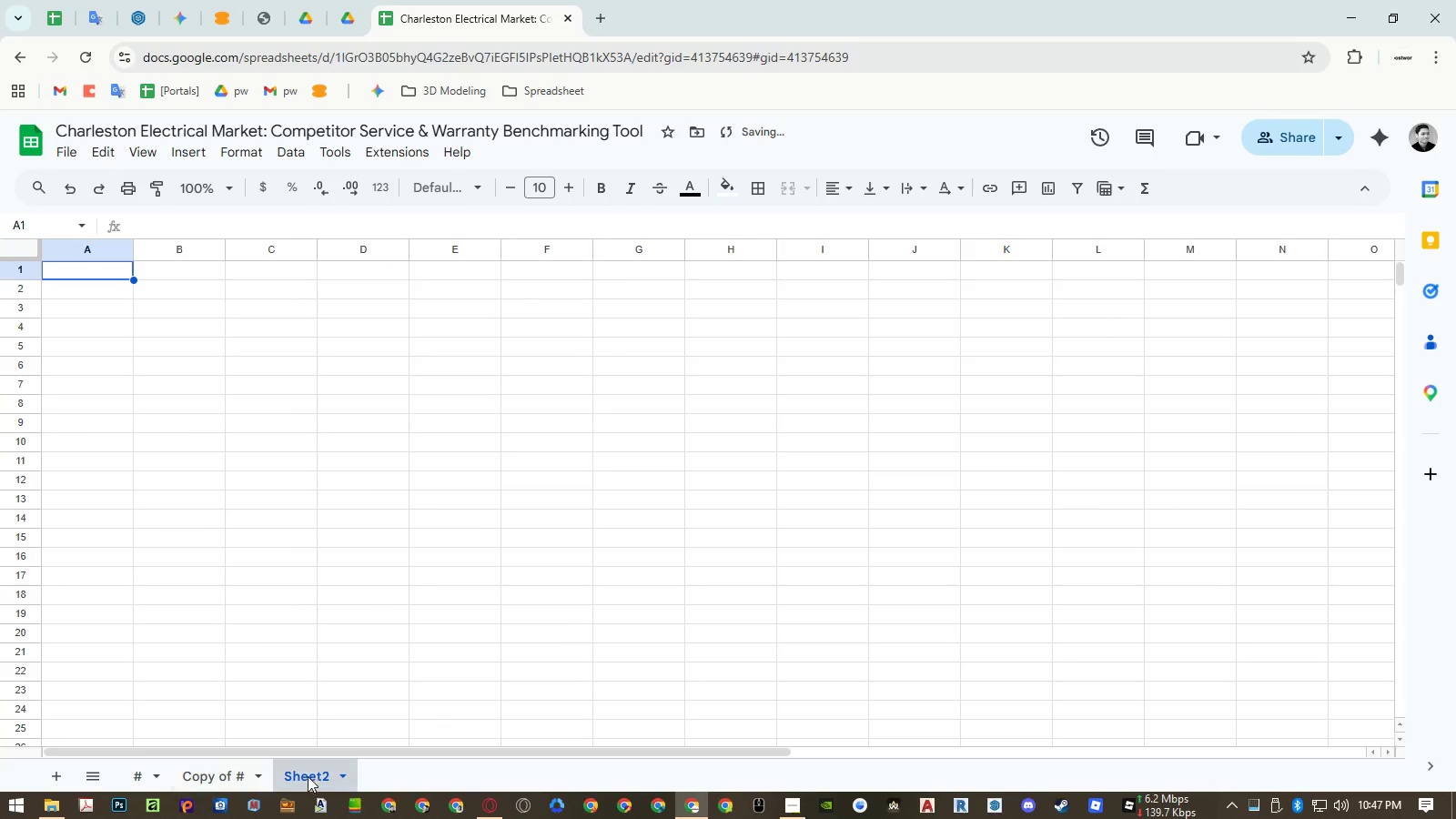 
key(Control+ControlLeft)
 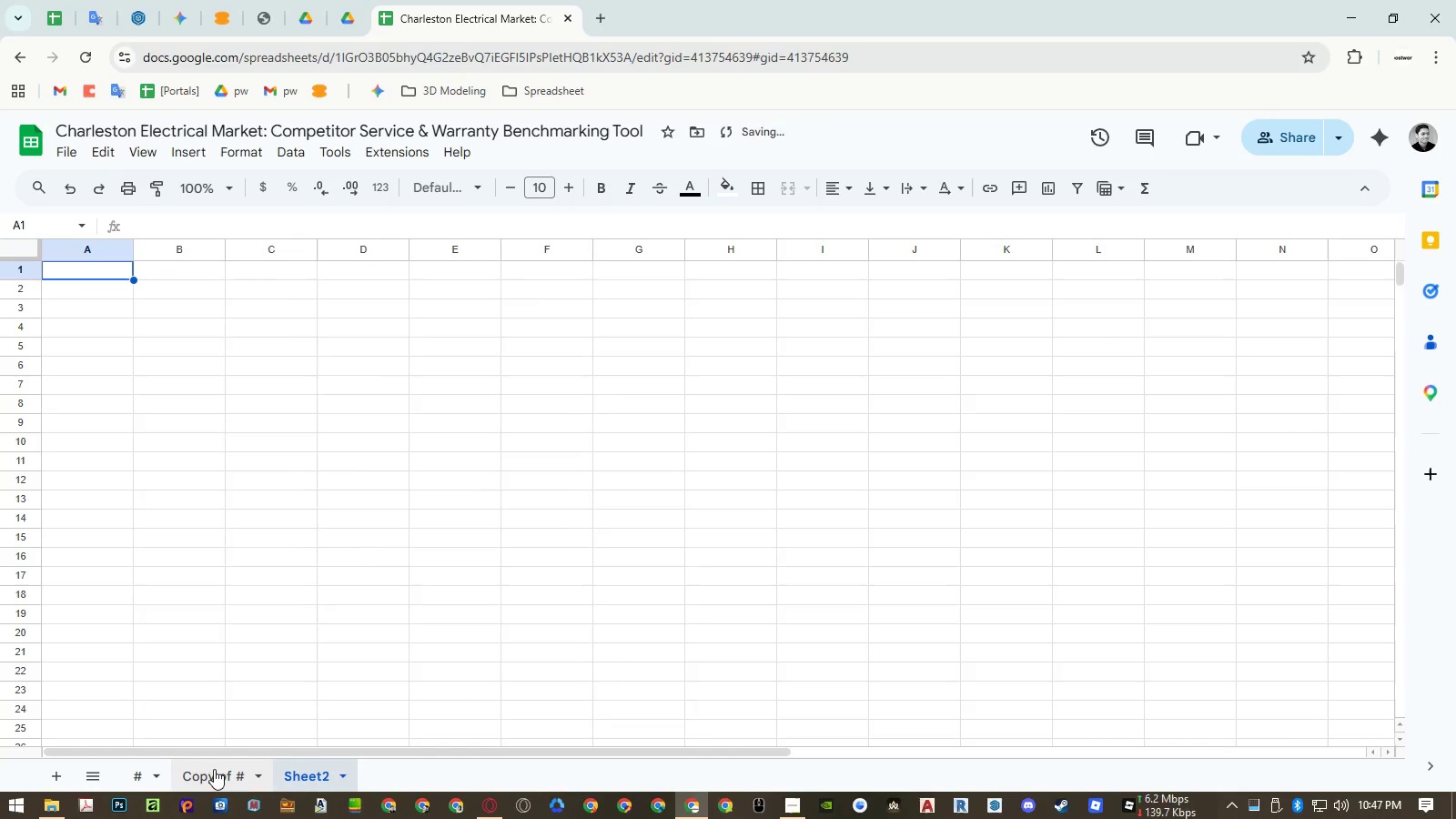 
key(Control+Z)
 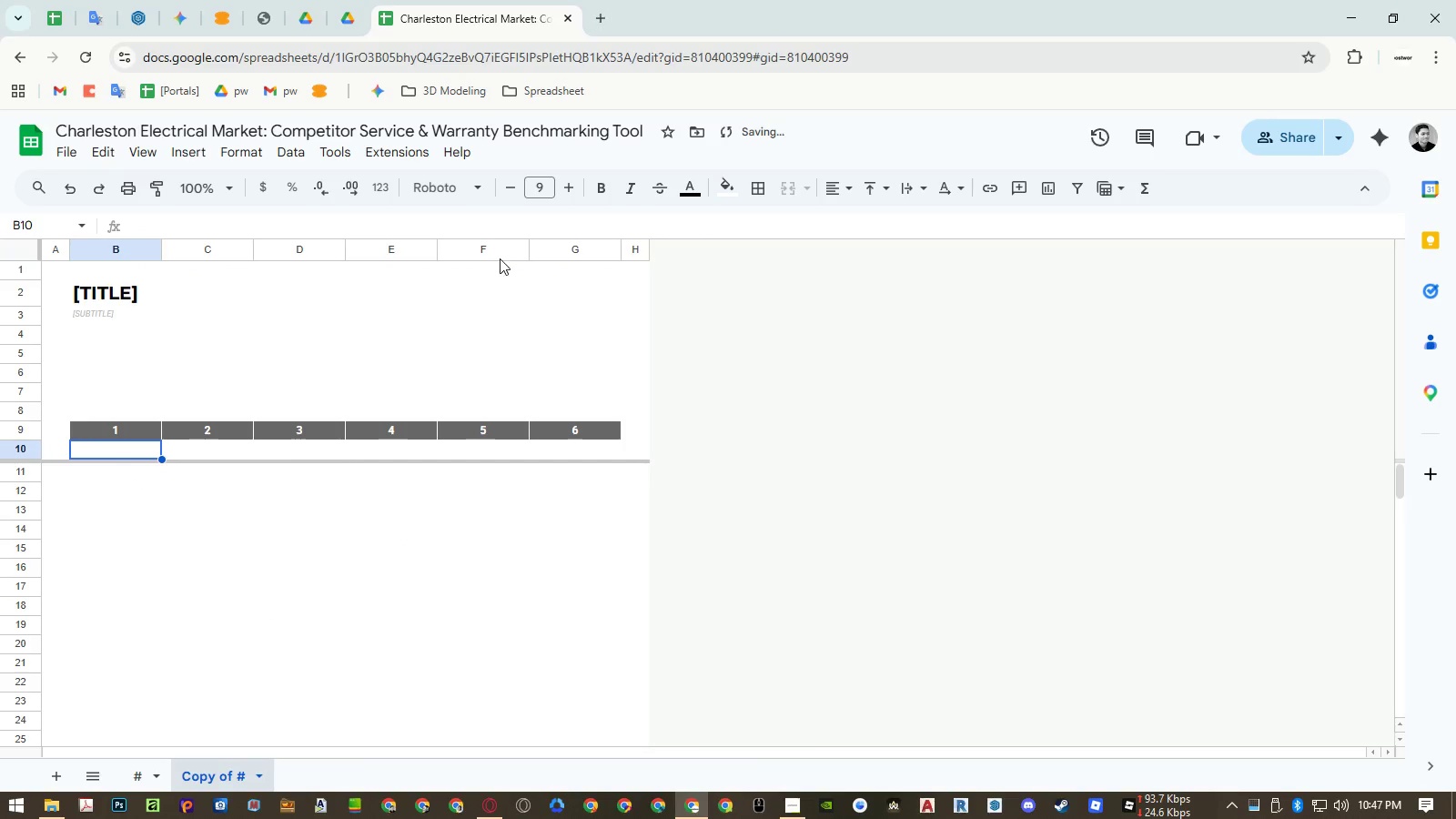 
right_click([480, 251])
 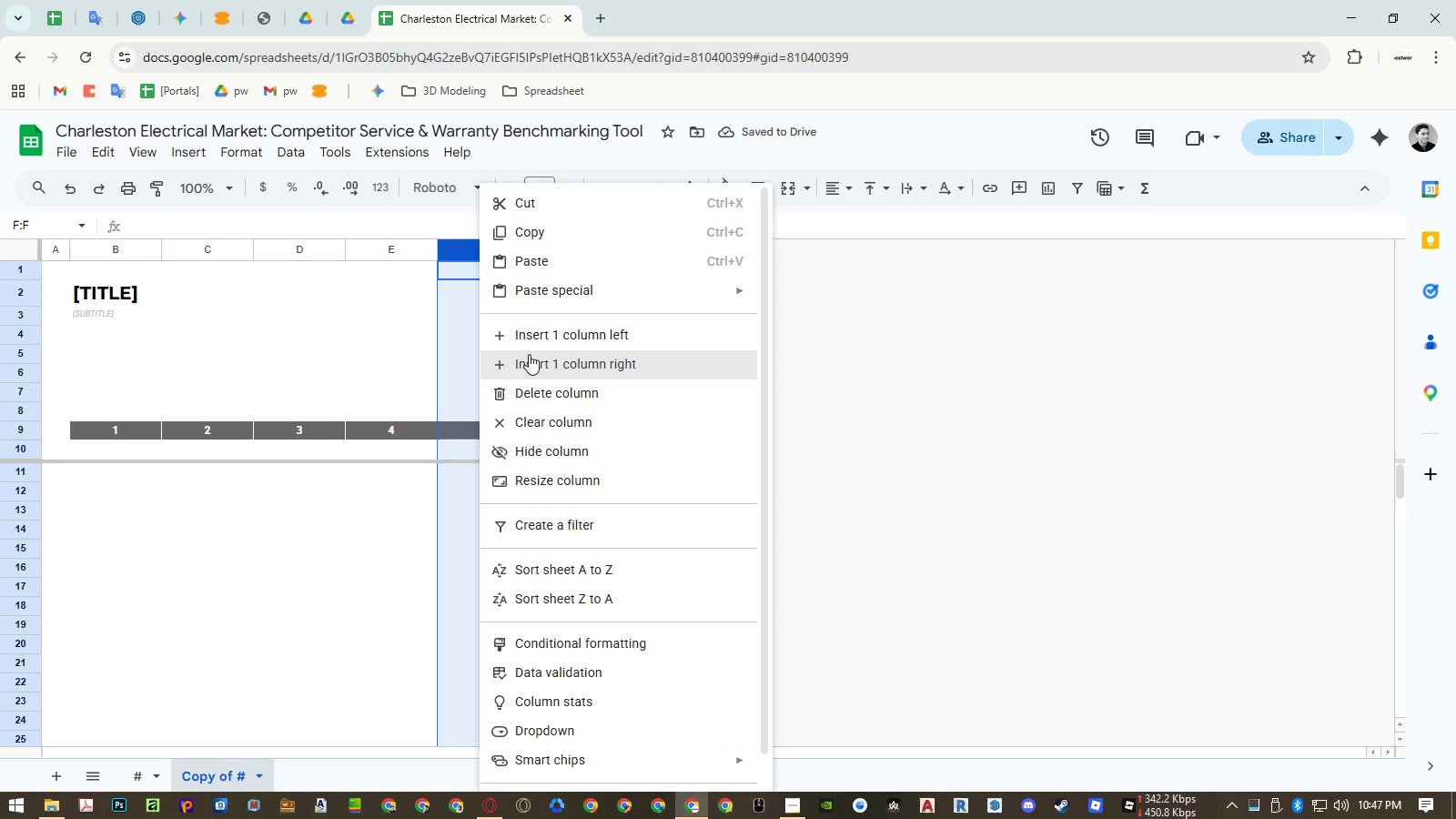 
left_click([530, 354])
 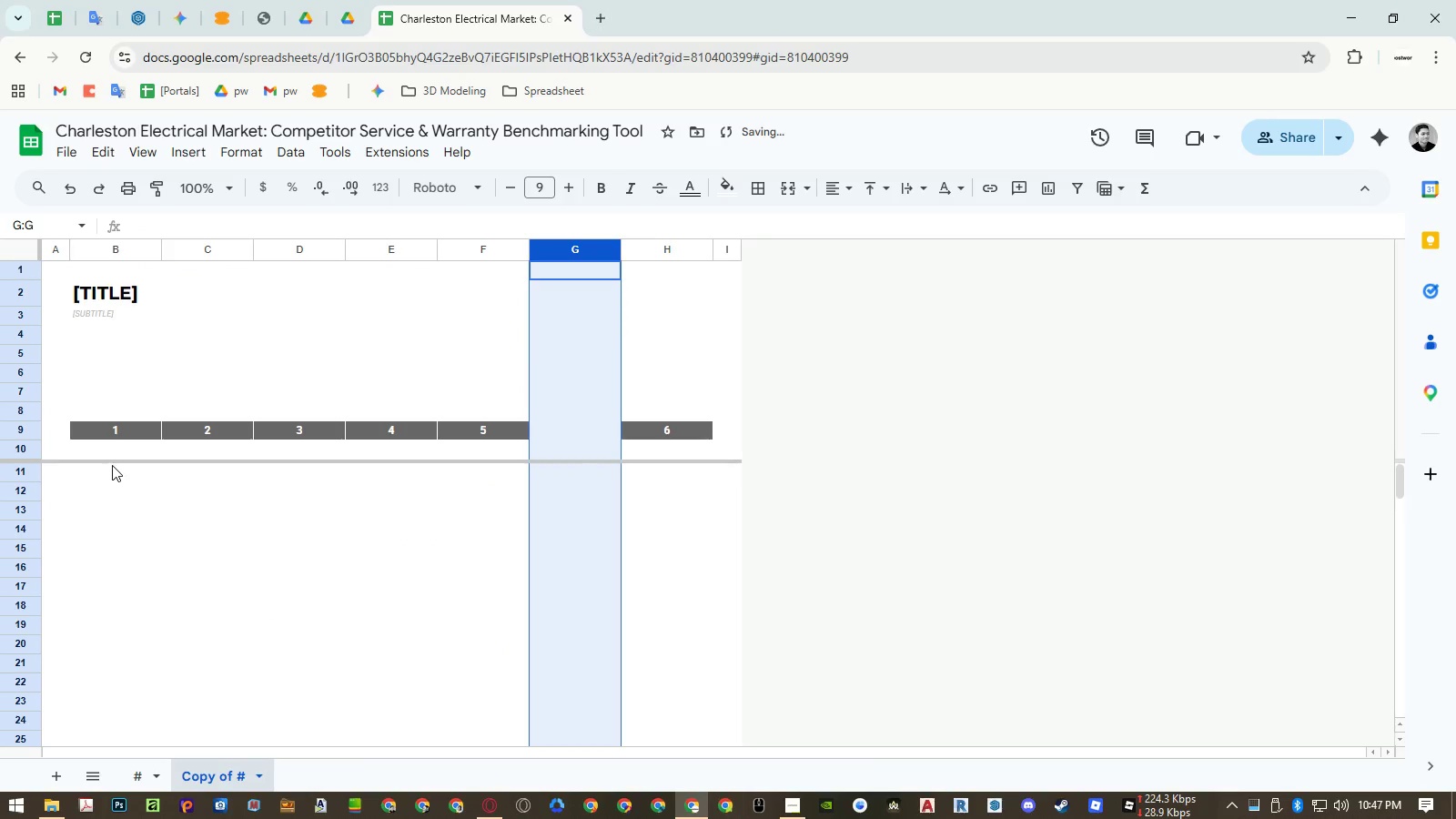 
left_click([107, 450])
 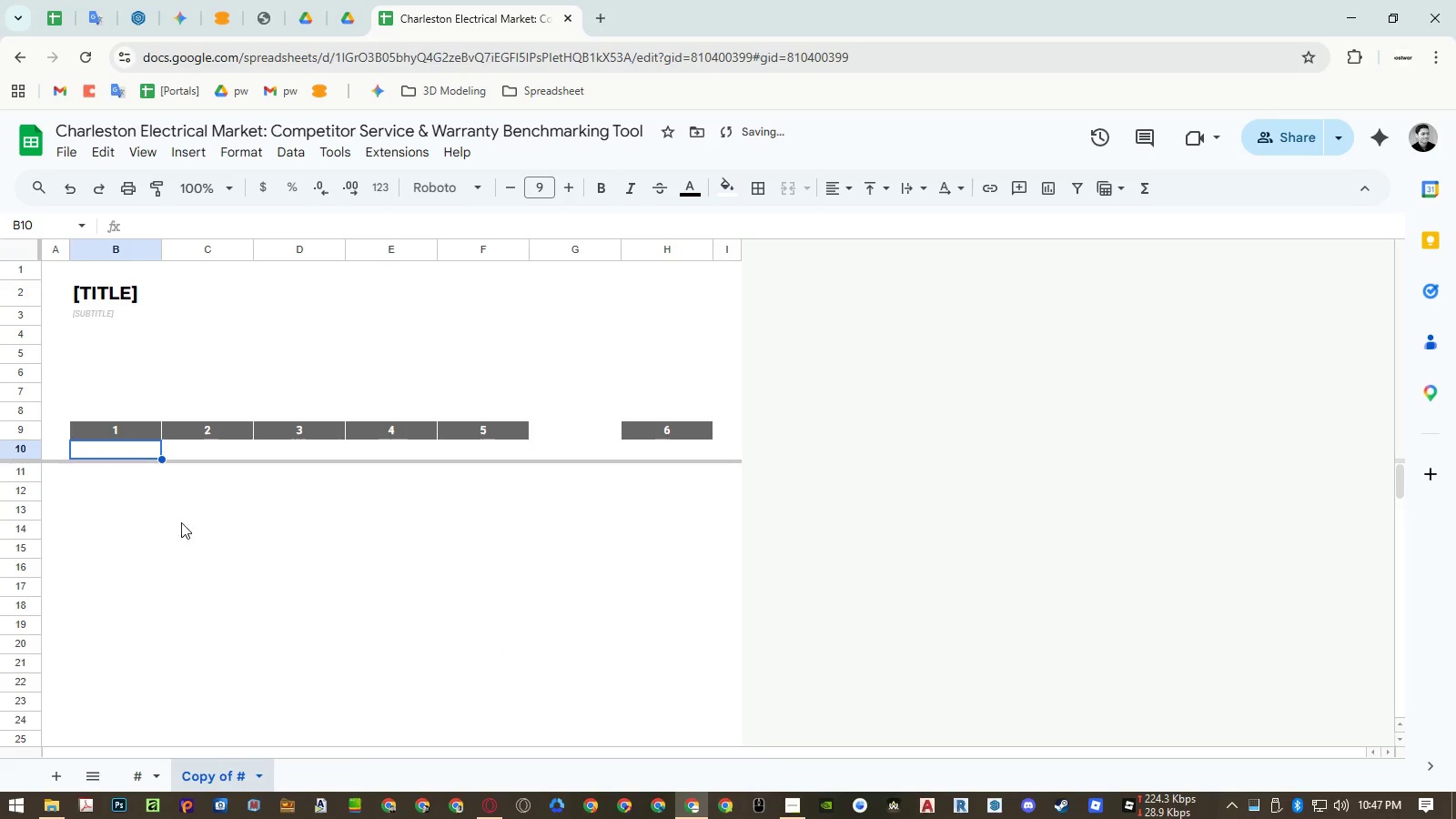 
key(Control+ControlLeft)
 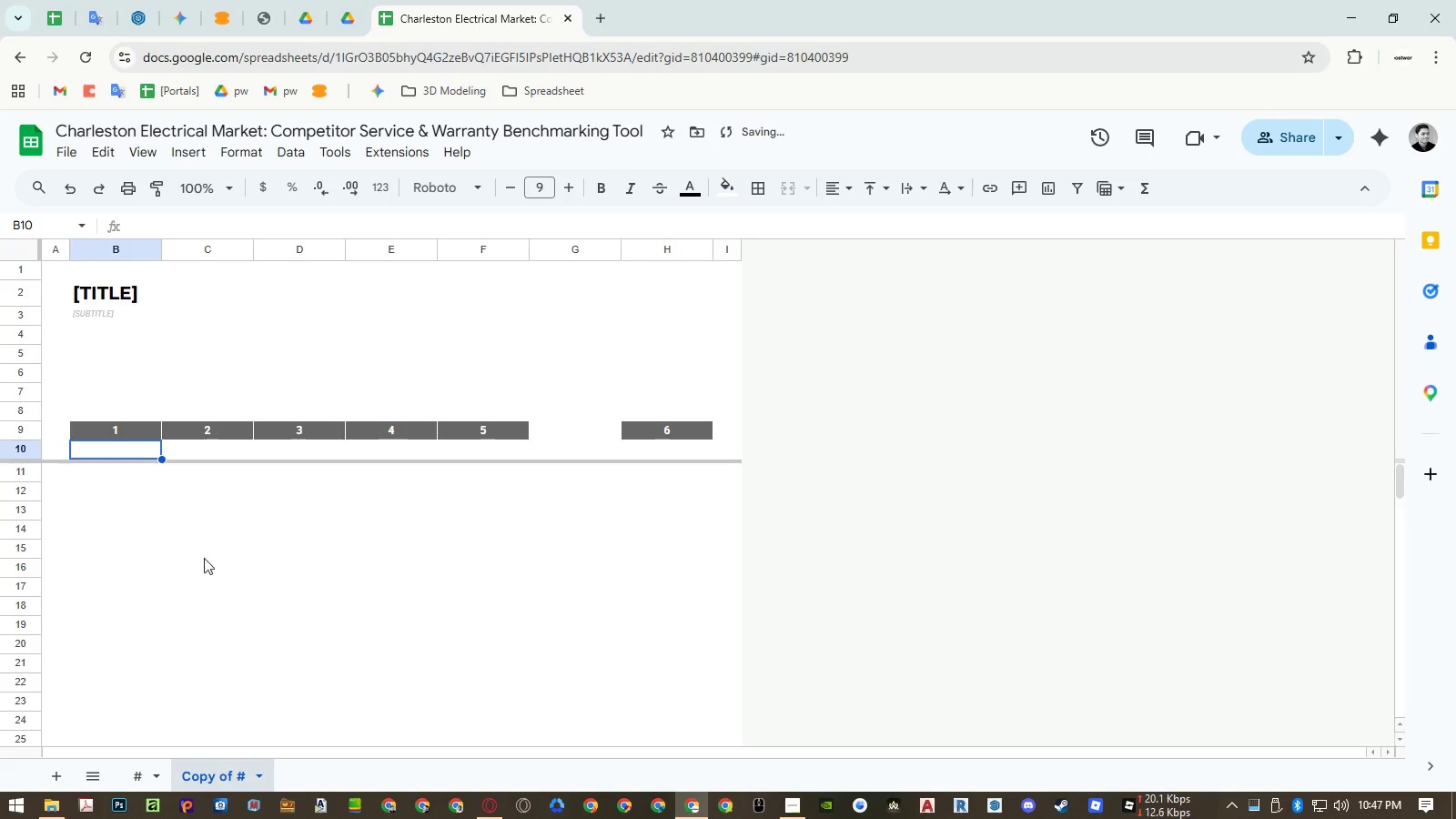 
key(Control+Shift+ShiftLeft)
 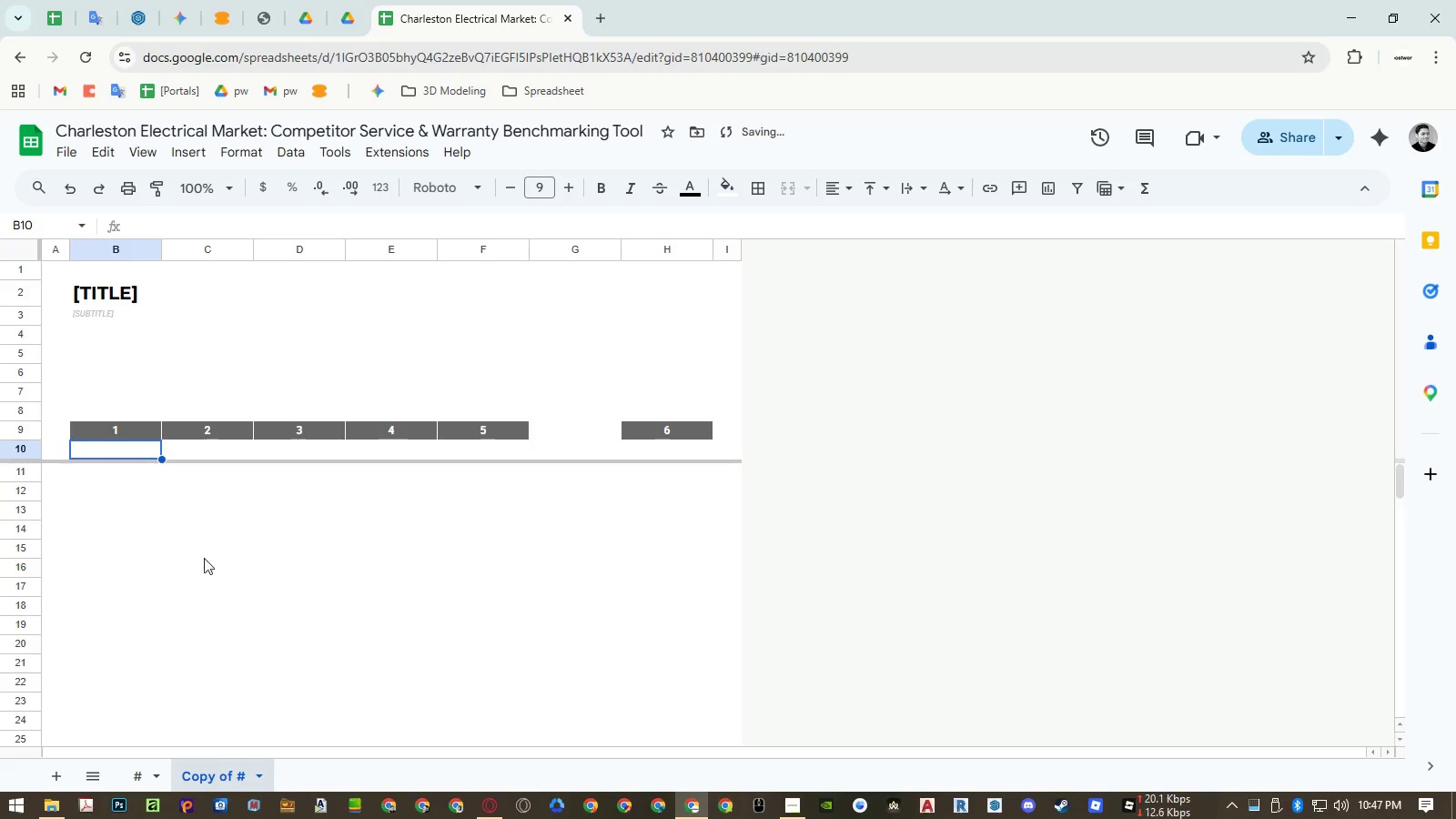 
key(Control+Shift+V)
 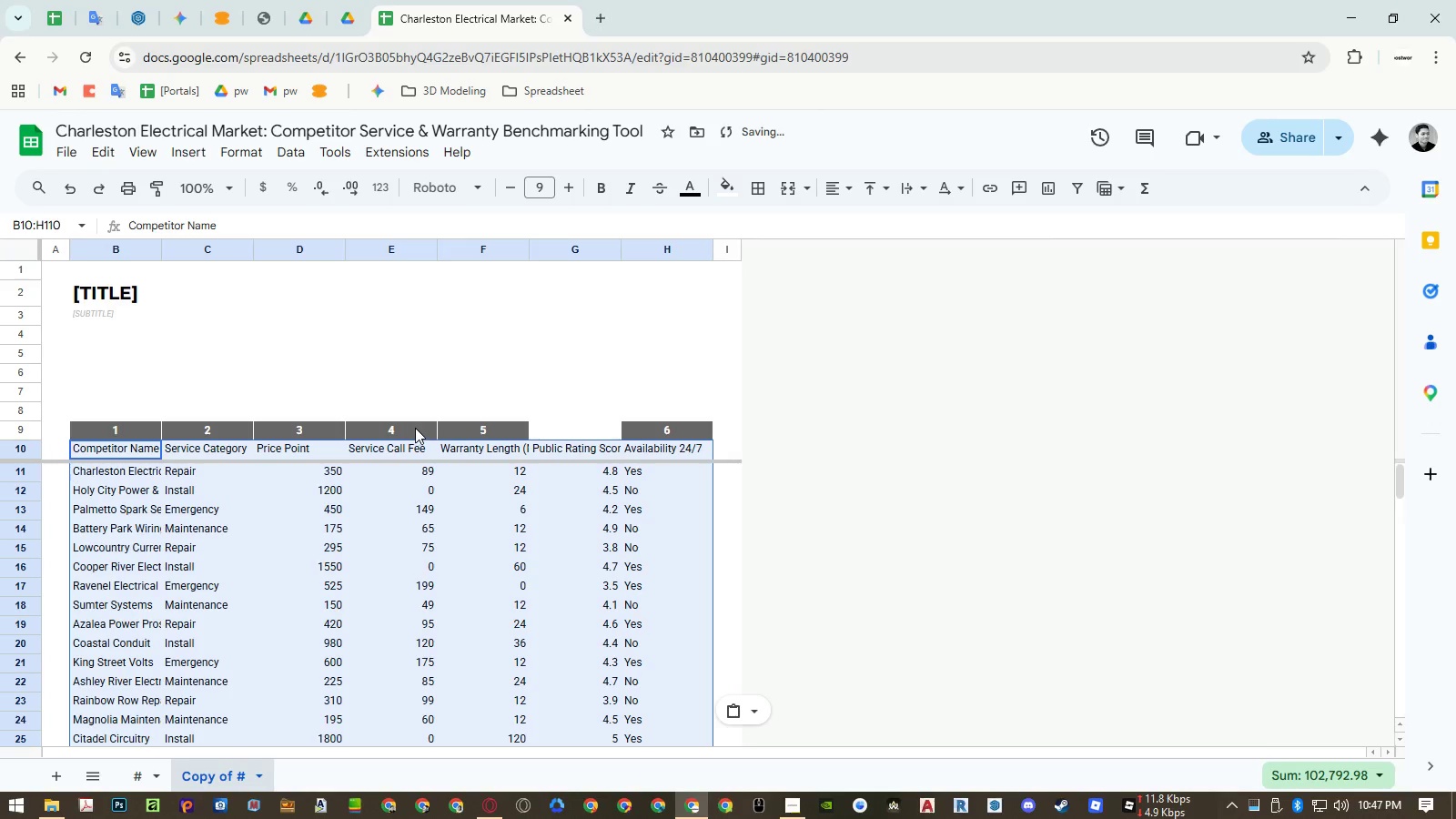 
left_click_drag(start_coordinate=[402, 435], to_coordinate=[489, 431])
 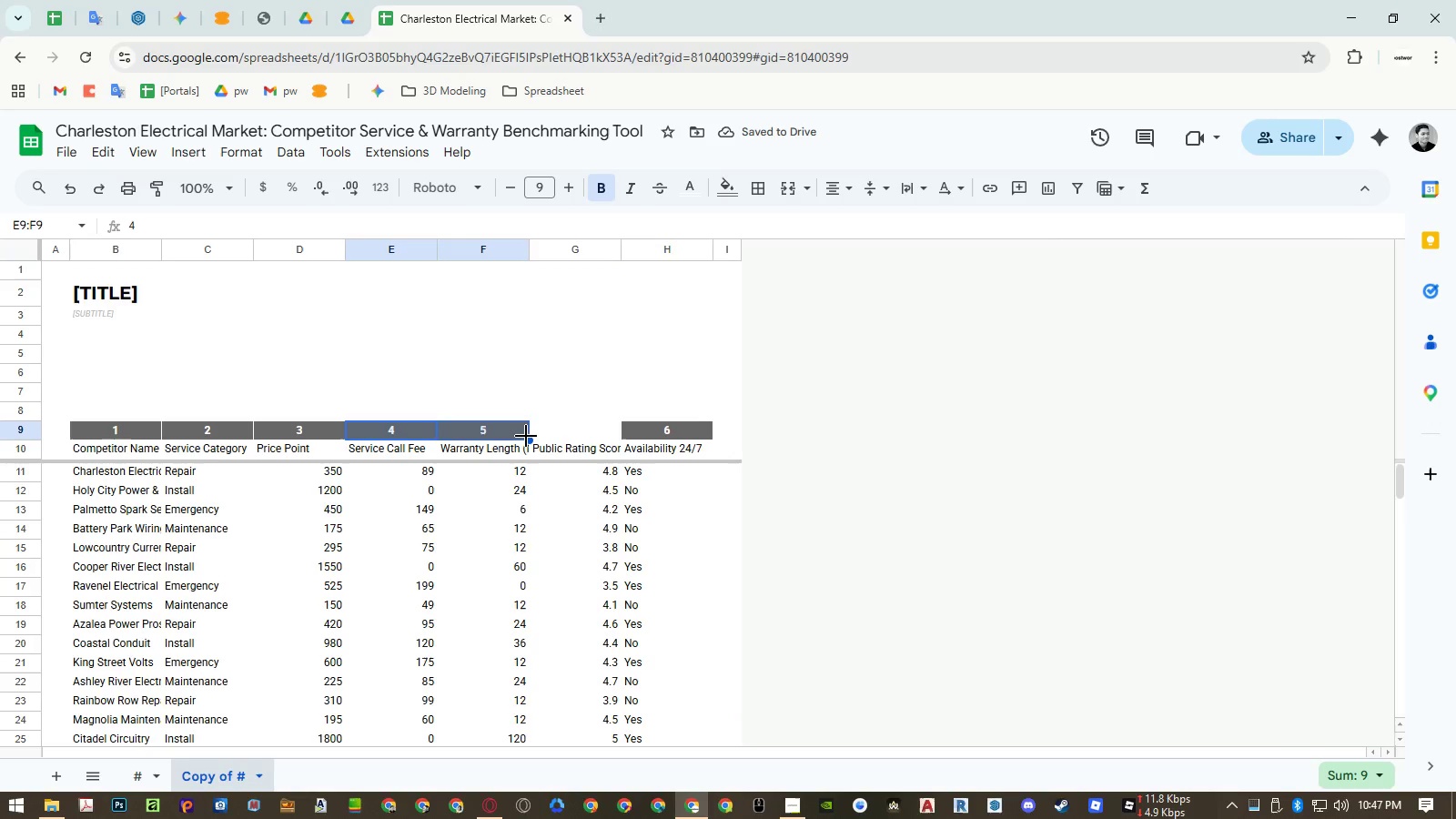 
left_click_drag(start_coordinate=[526, 436], to_coordinate=[646, 437])
 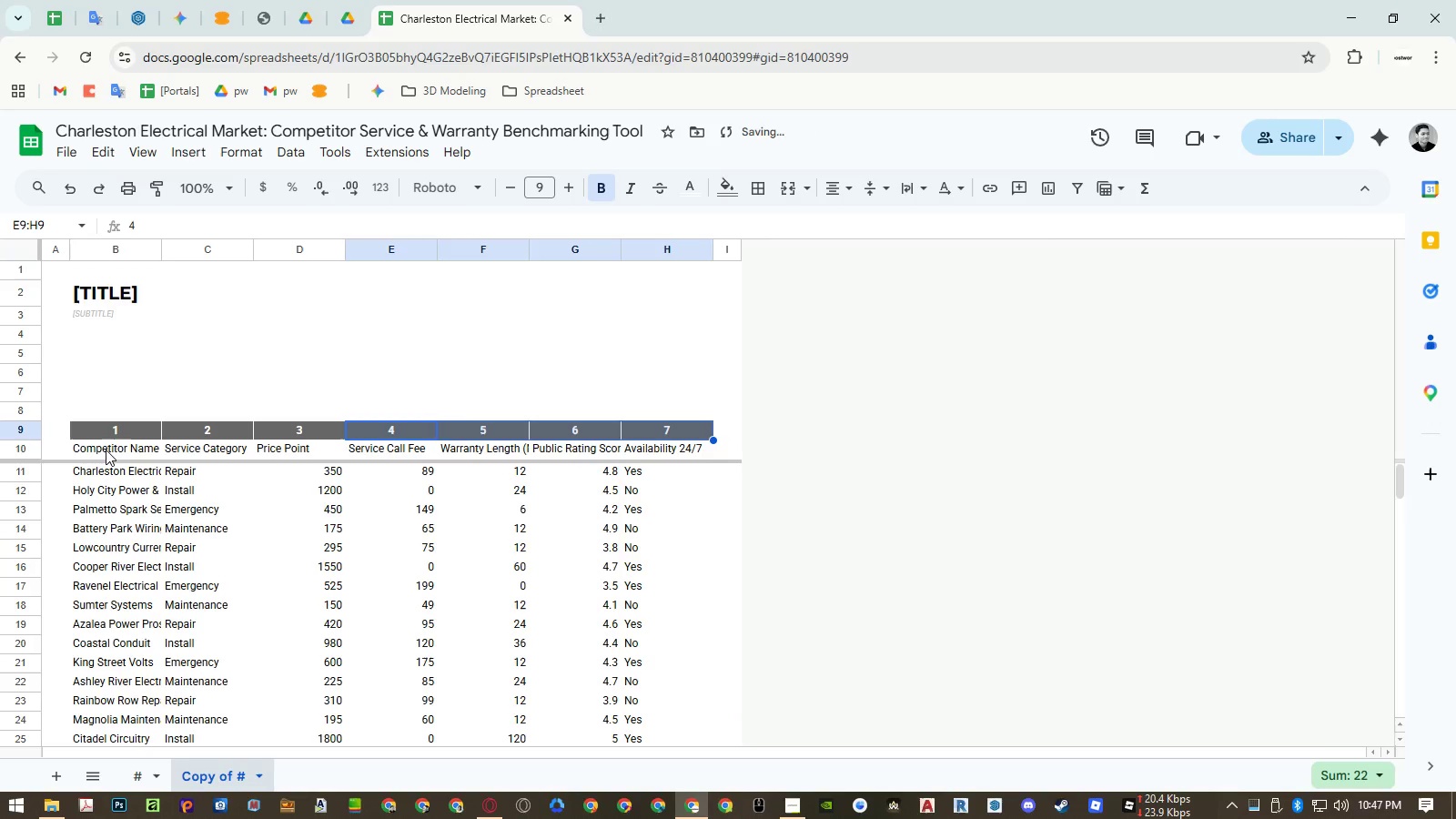 
left_click_drag(start_coordinate=[106, 450], to_coordinate=[668, 449])
 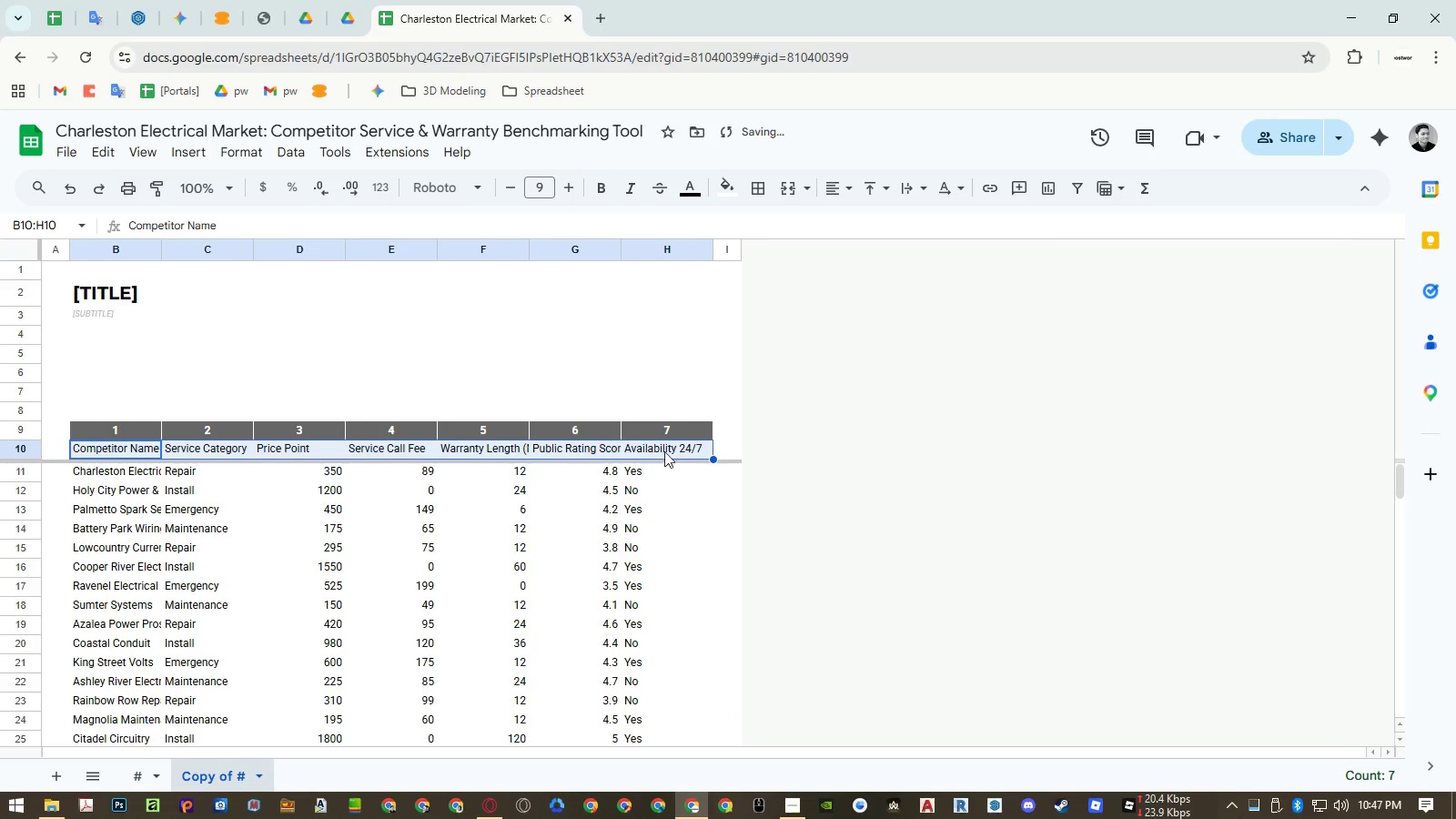 
key(Control+ControlLeft)
 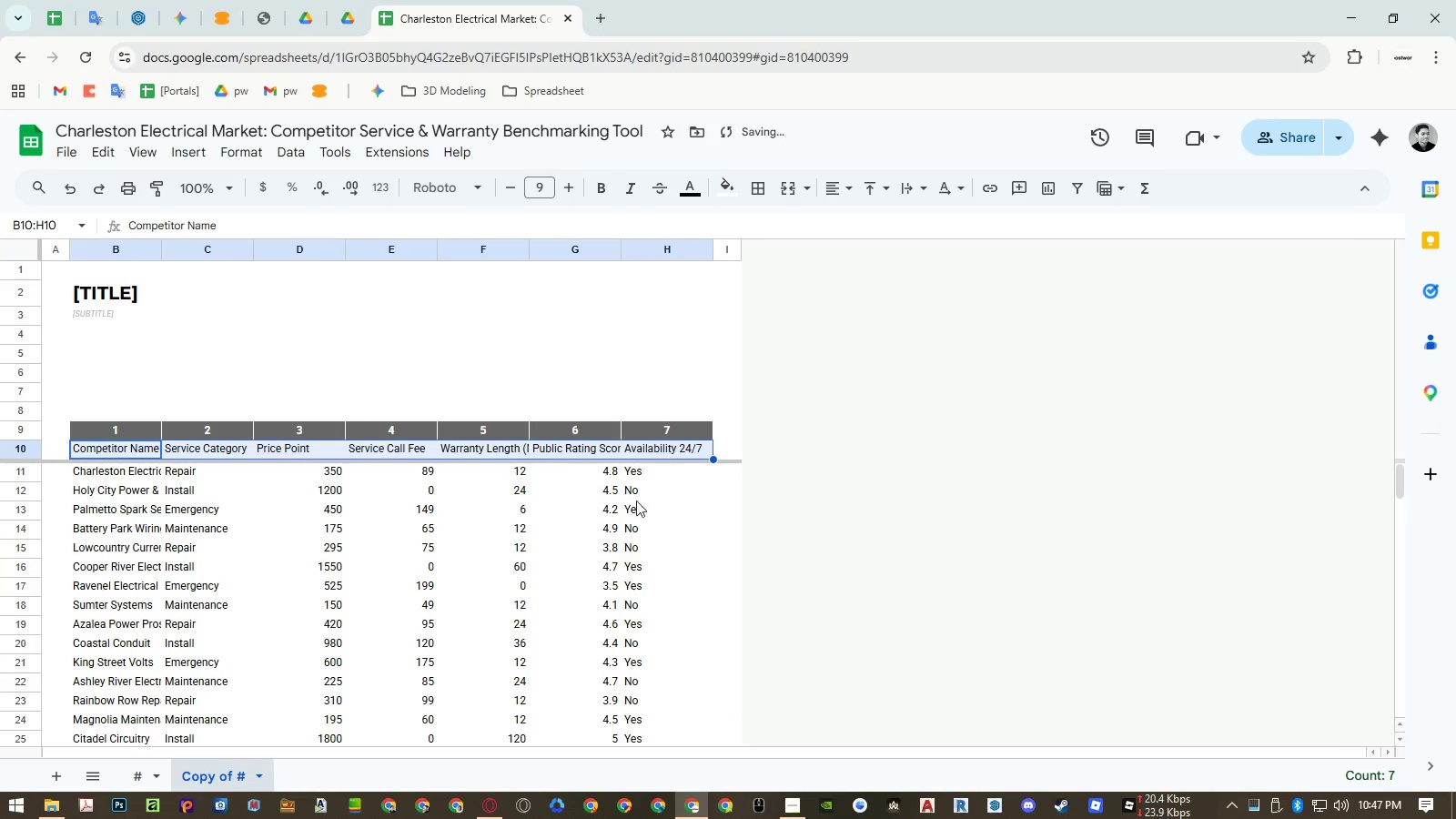 
key(Control+C)
 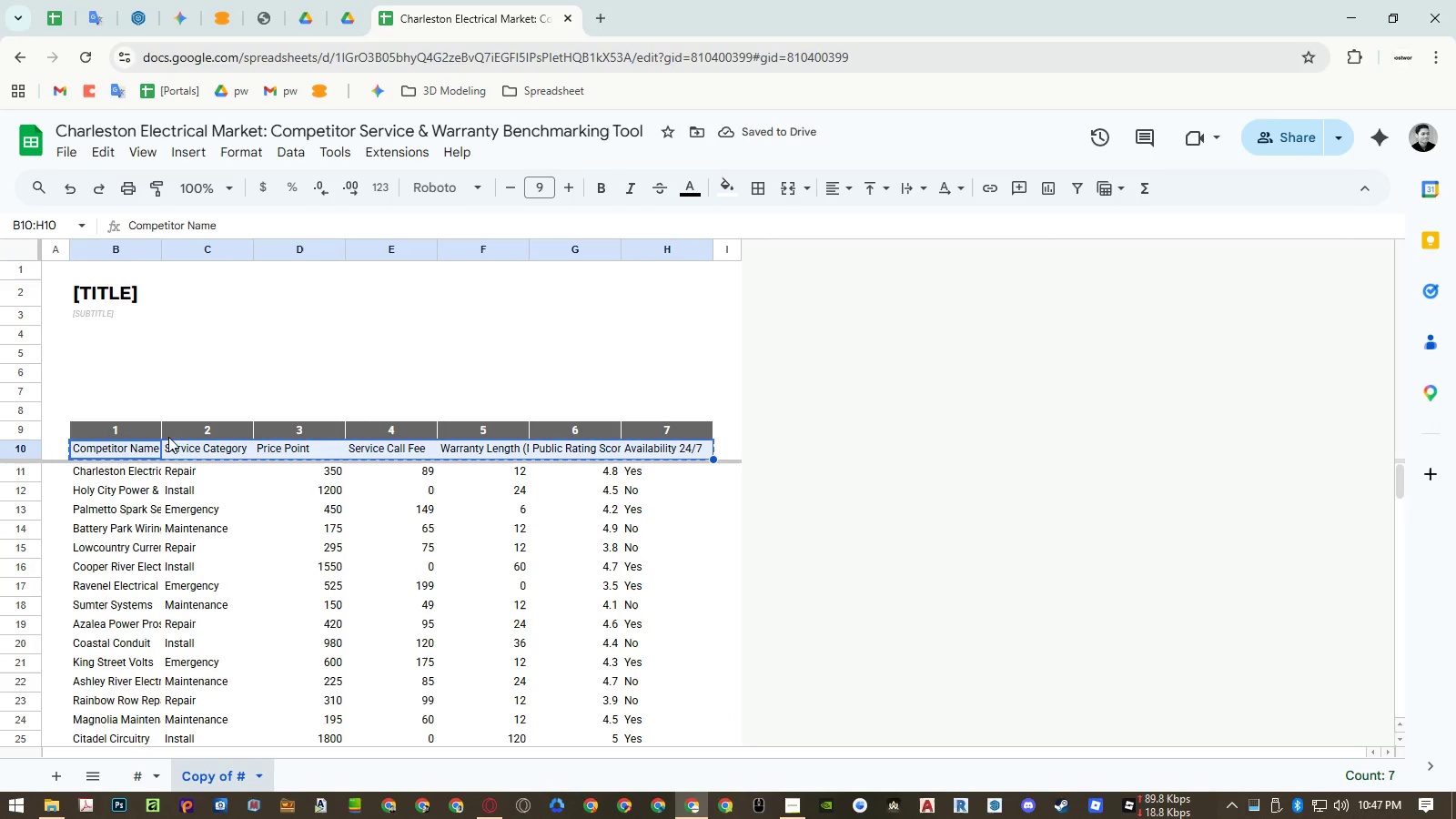 
key(Delete)
 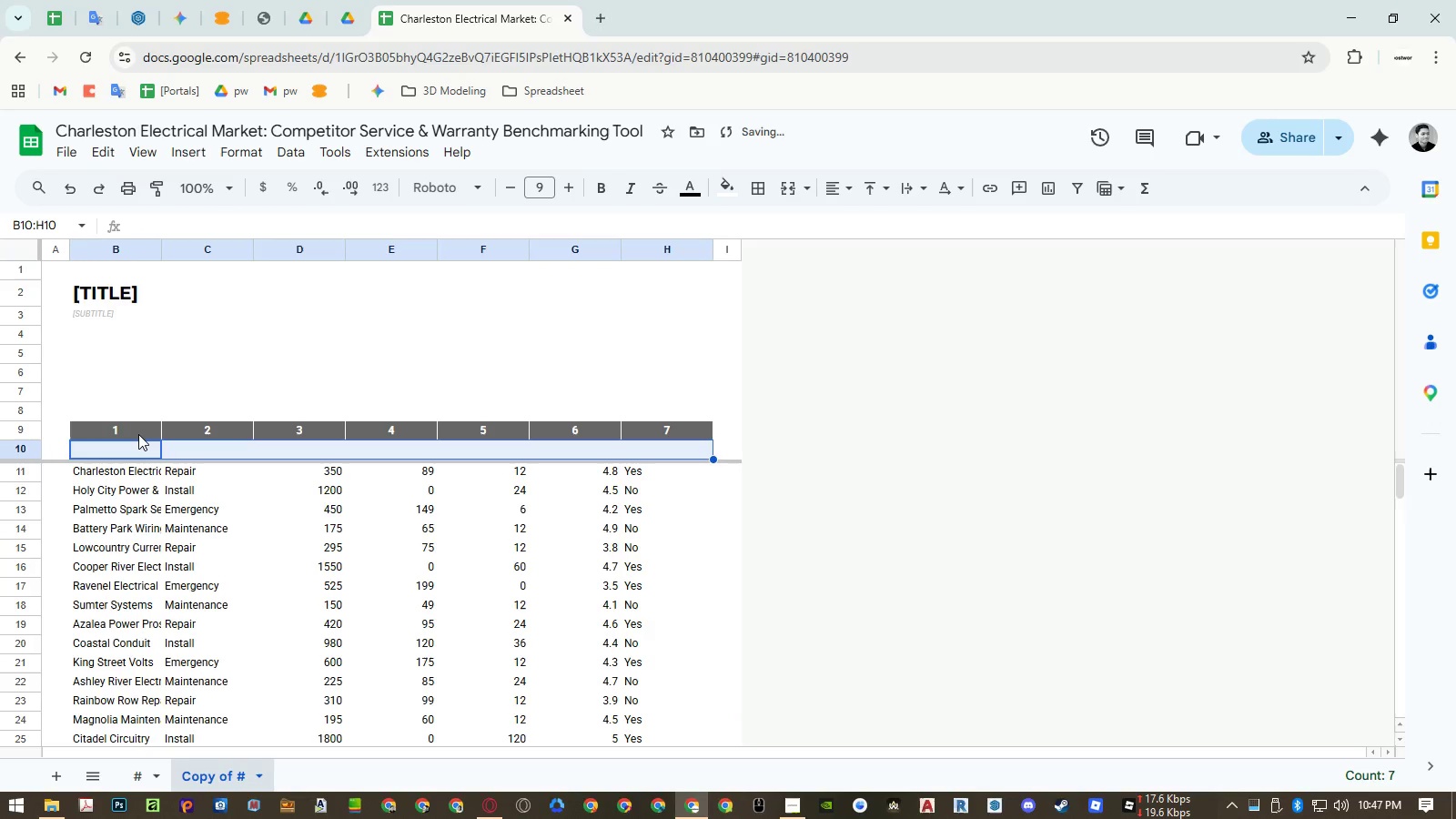 
left_click([138, 434])
 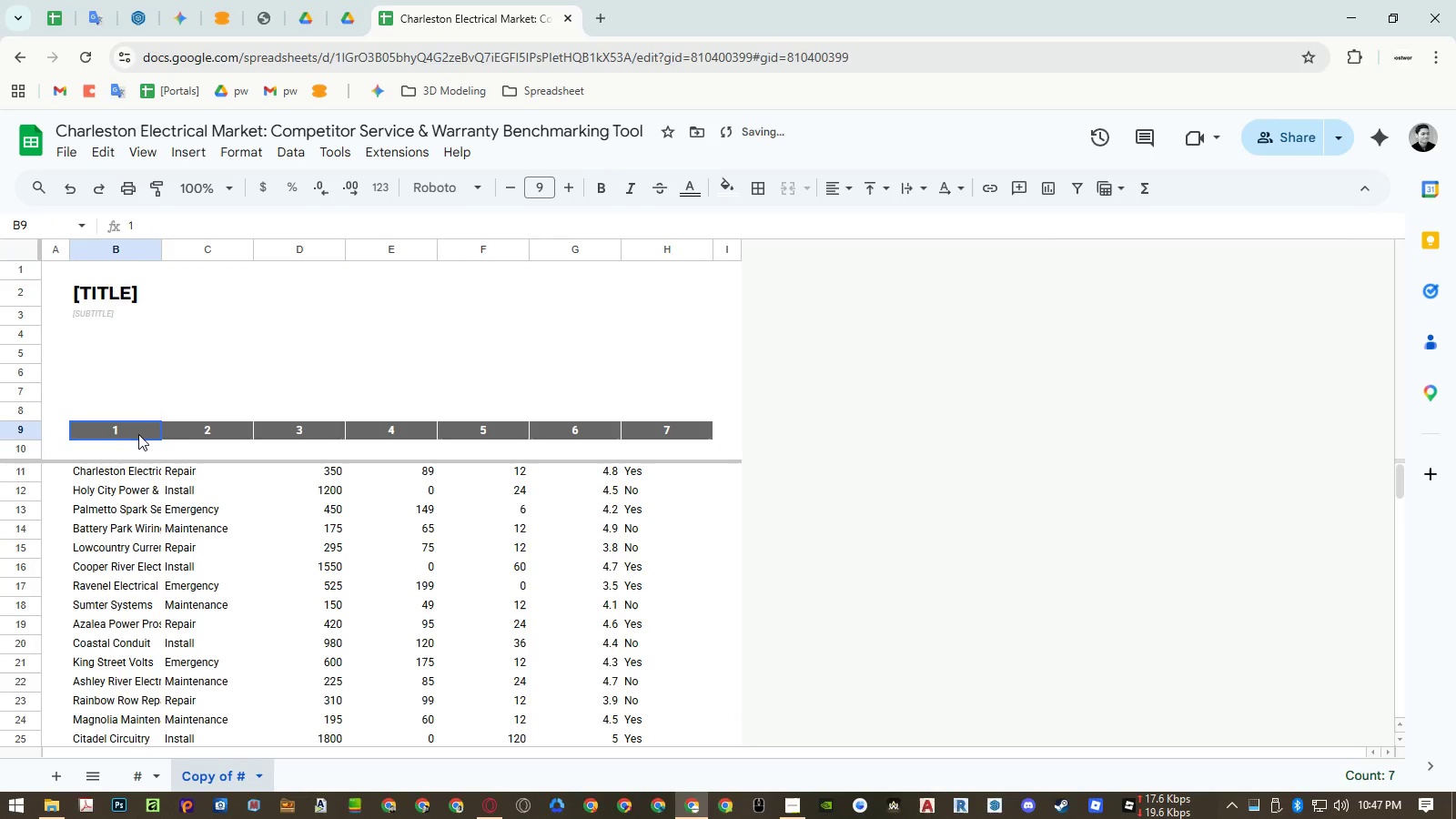 
key(Control+ControlLeft)
 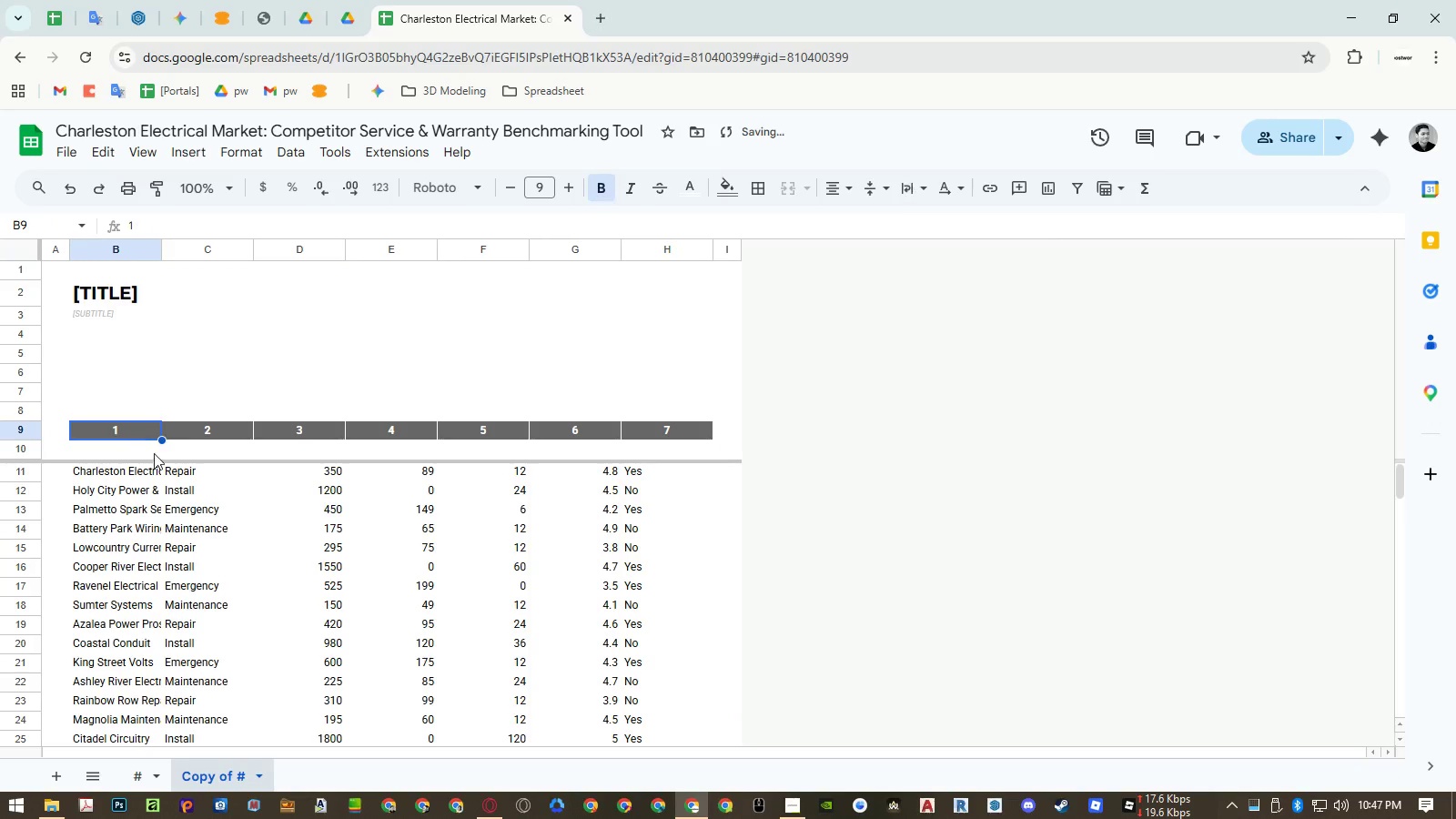 
key(Control+Shift+ShiftLeft)
 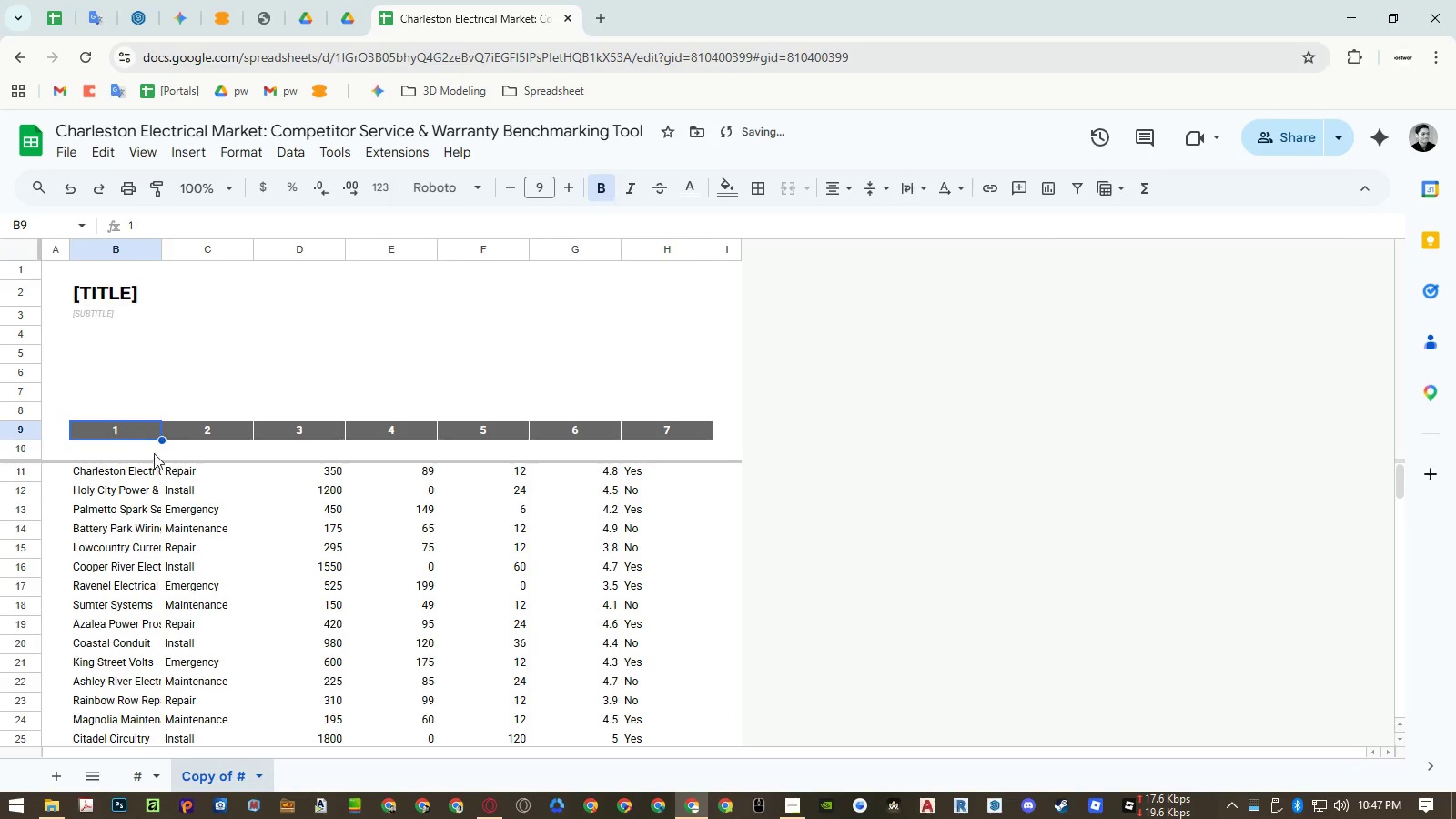 
key(Control+Shift+V)
 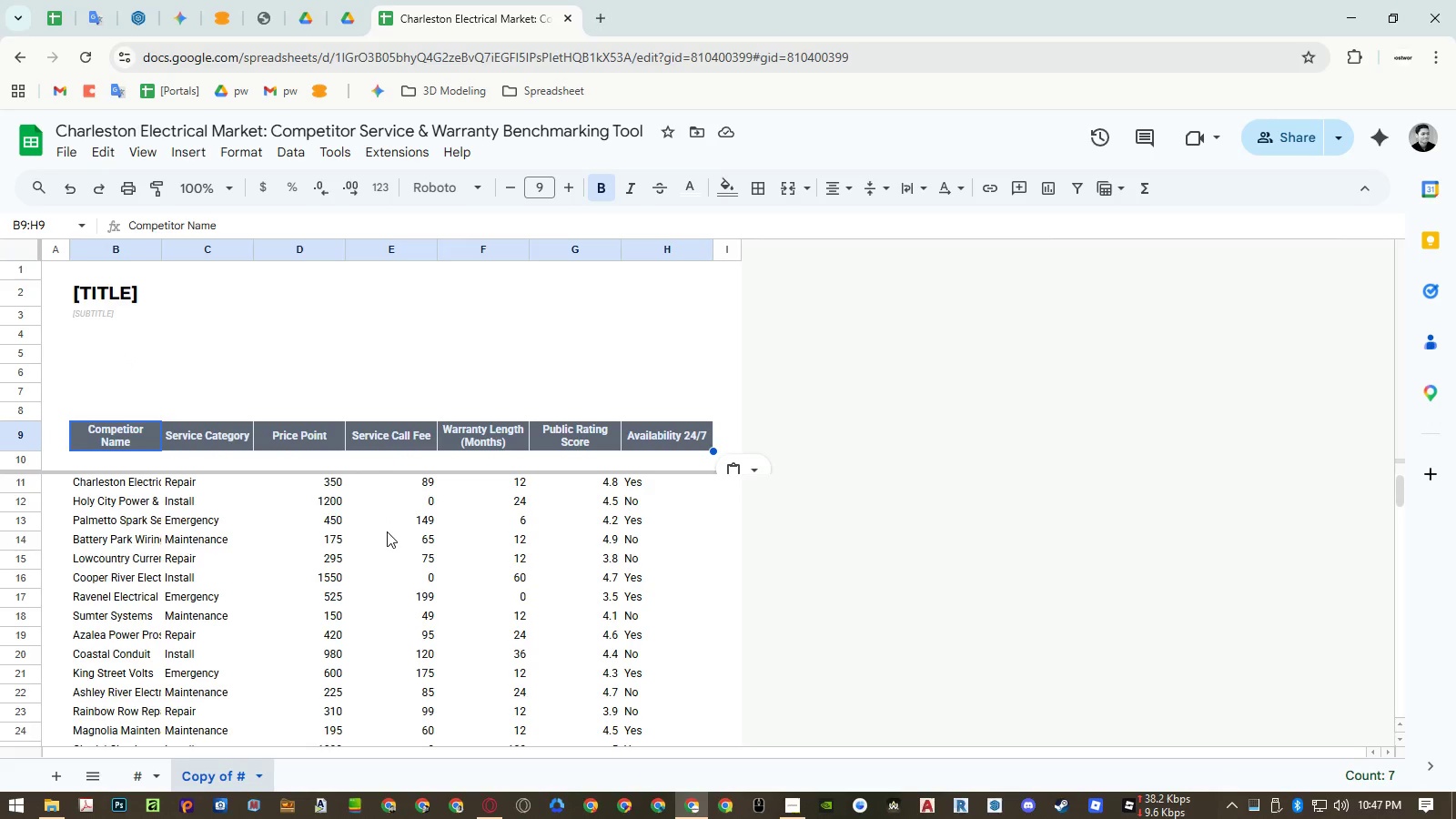 
wait(15.64)
 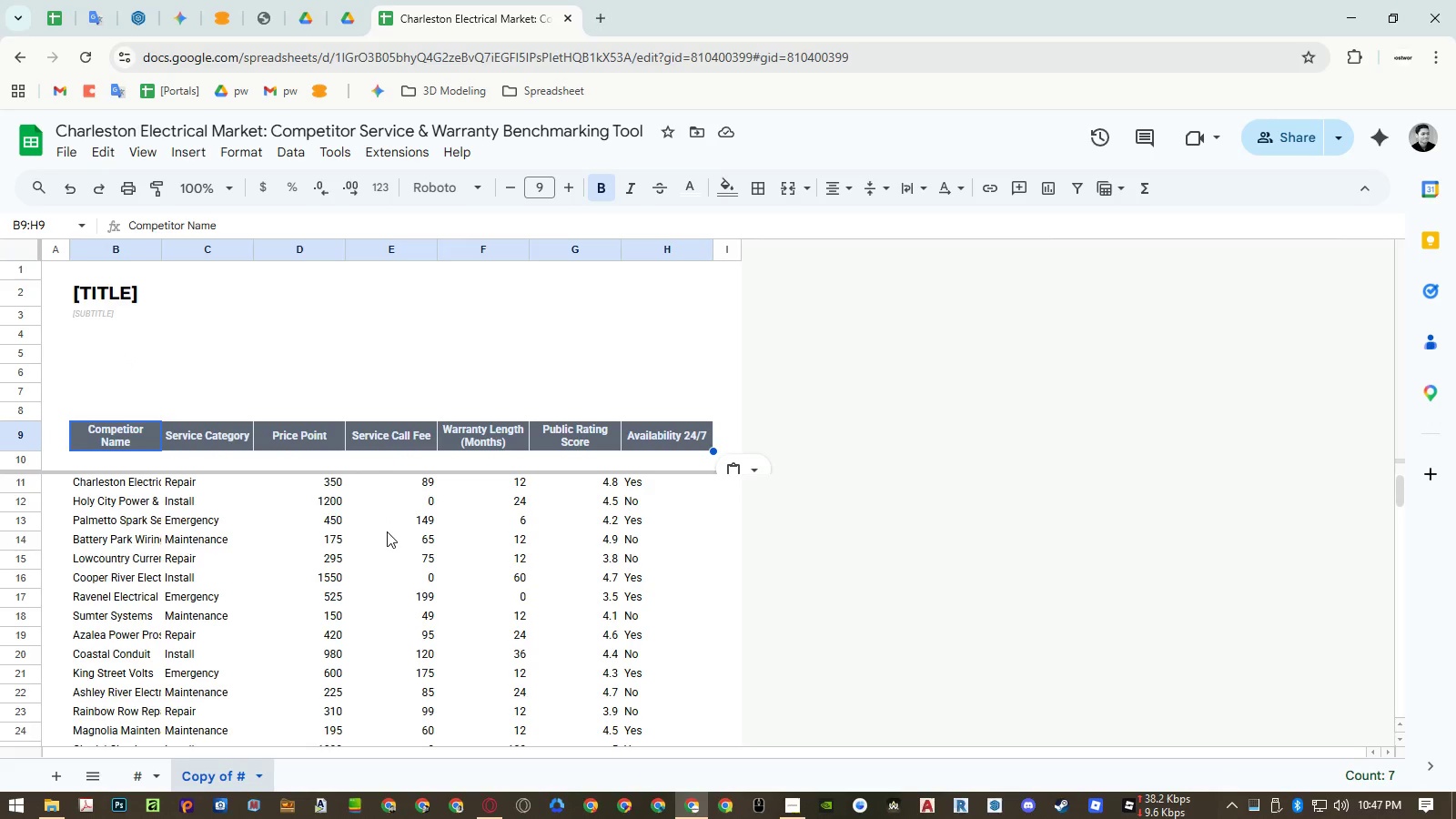 
double_click([222, 777])
 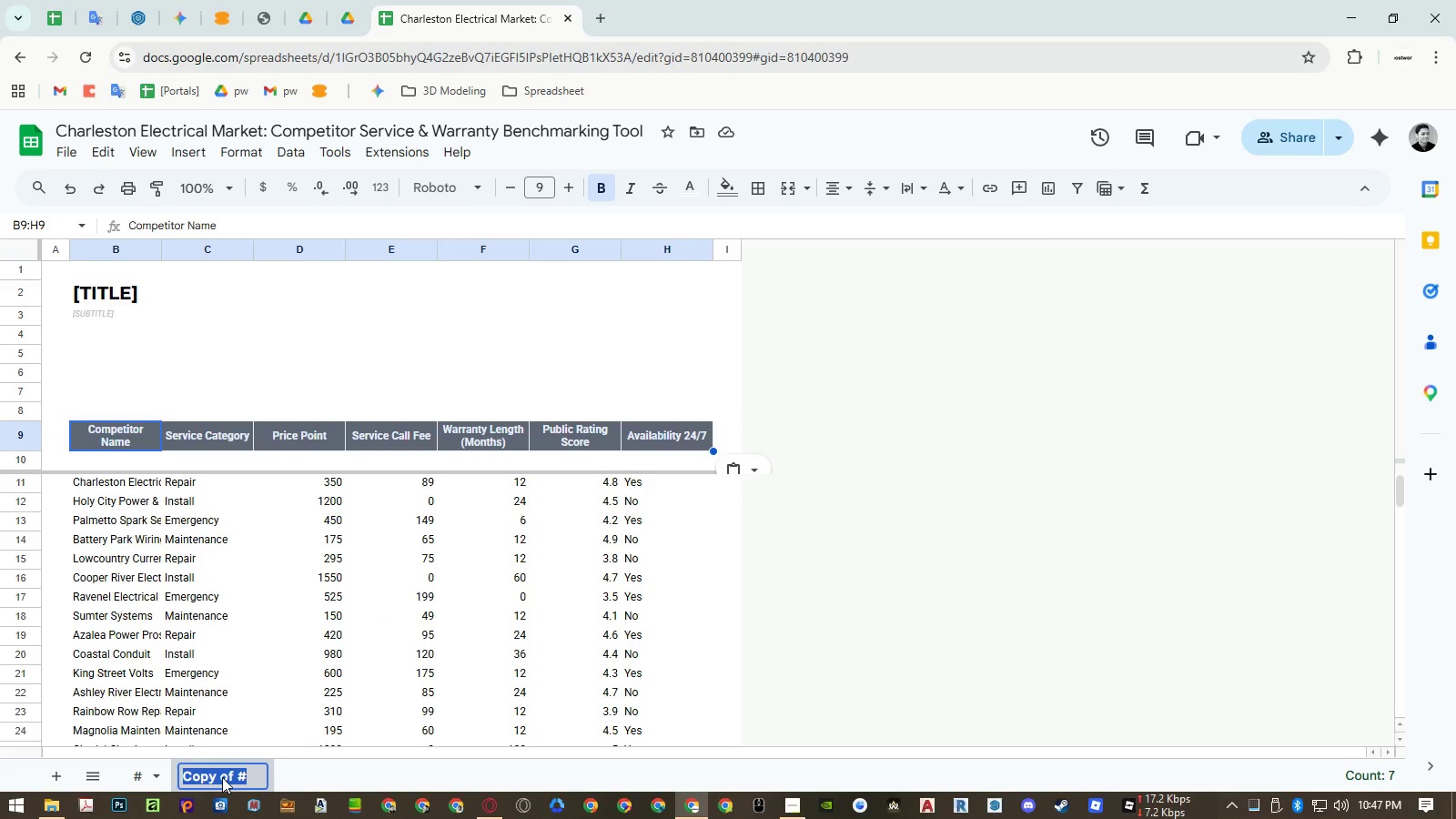 
hold_key(key=ShiftLeft, duration=1.03)
 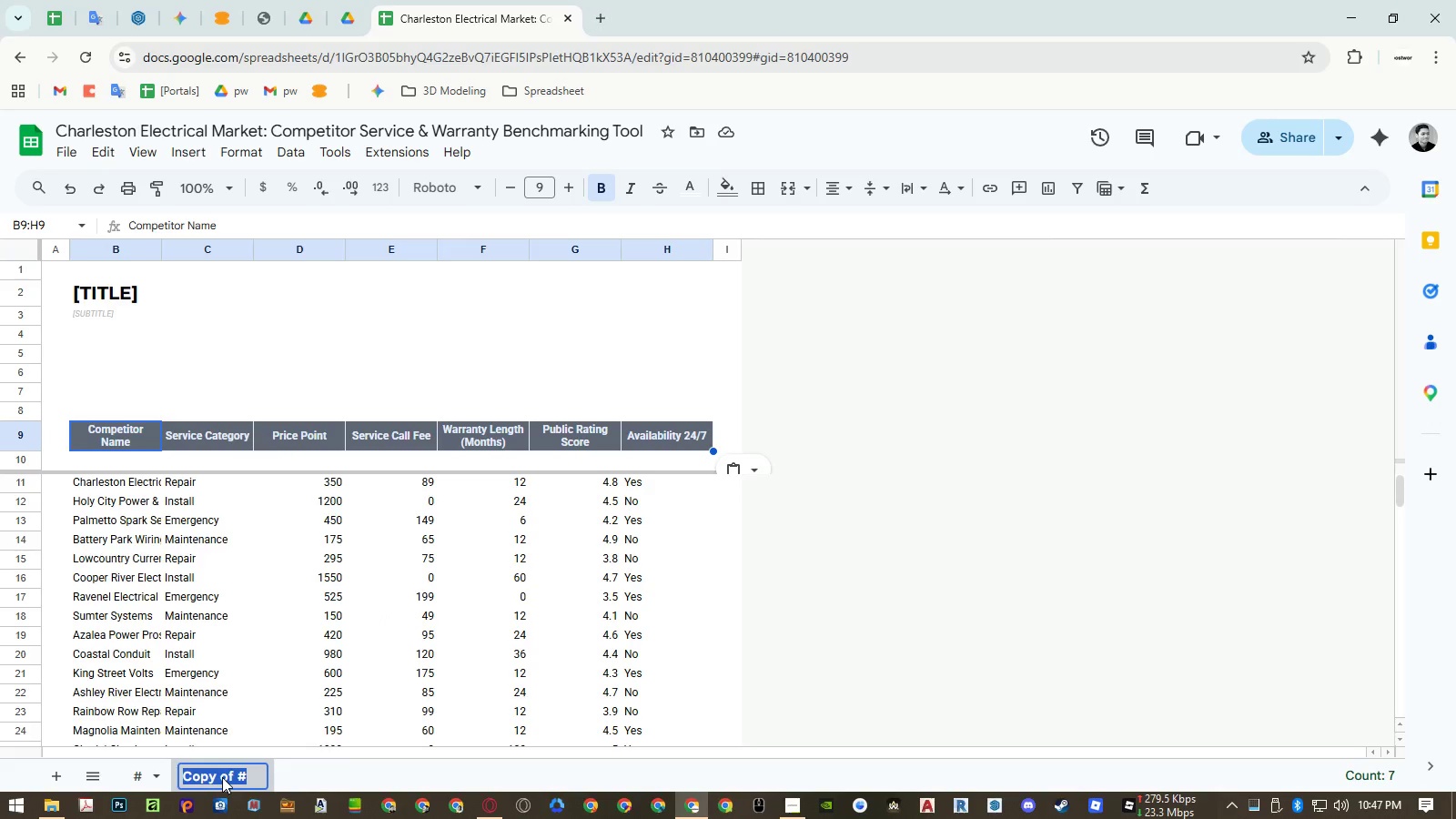 
type(Starter)
 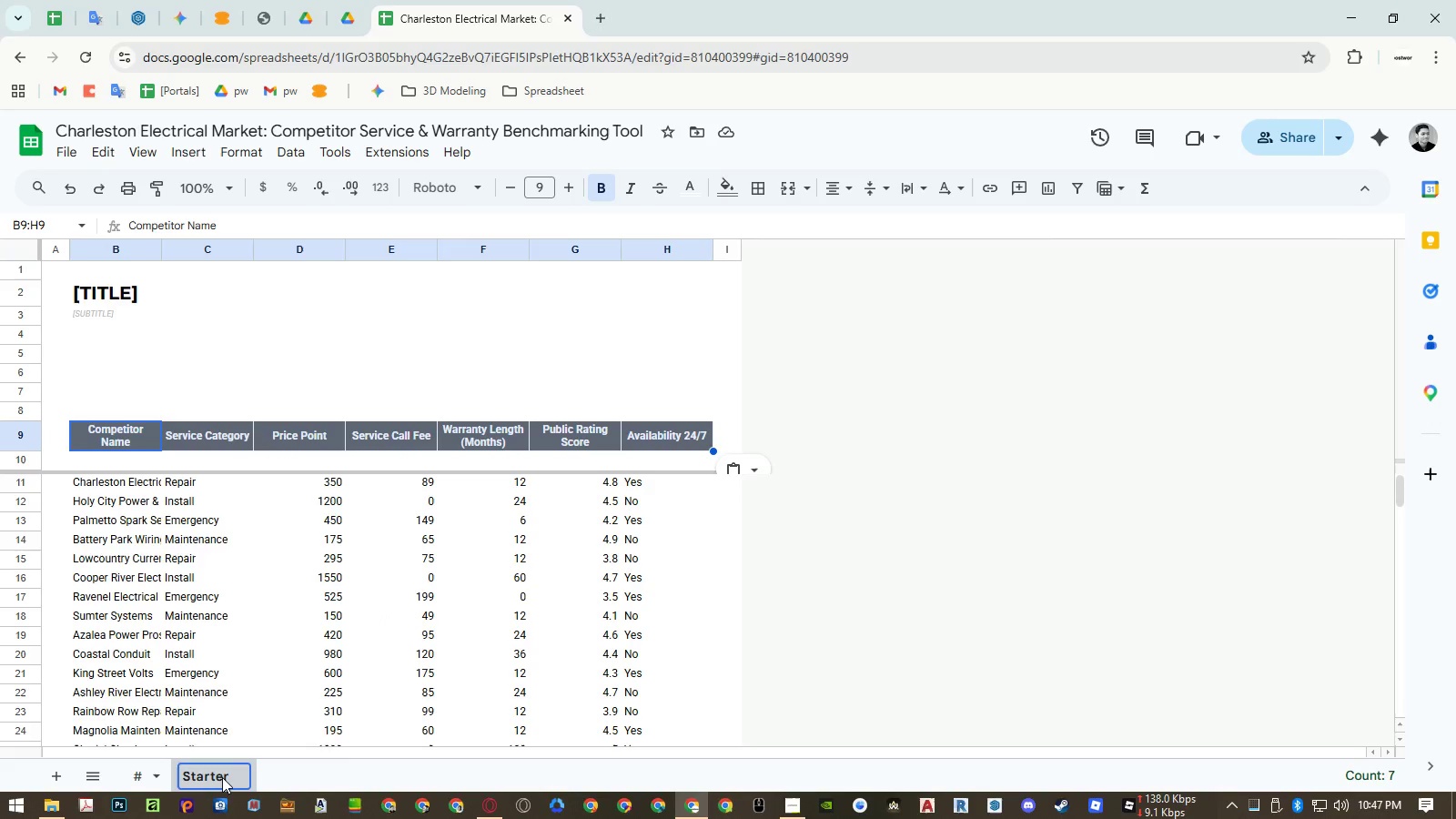 
key(Control+ControlLeft)
 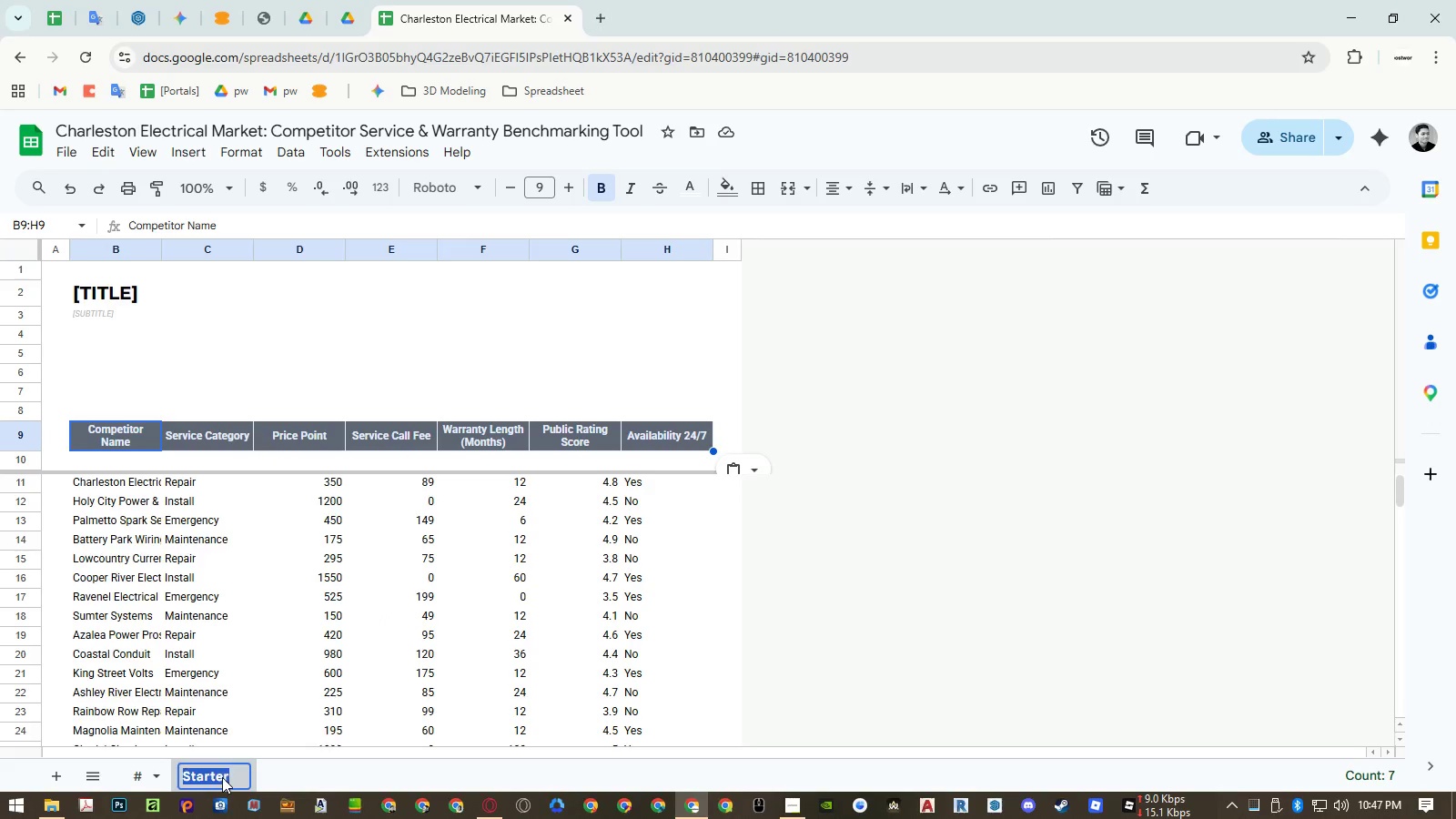 
key(Control+A)
 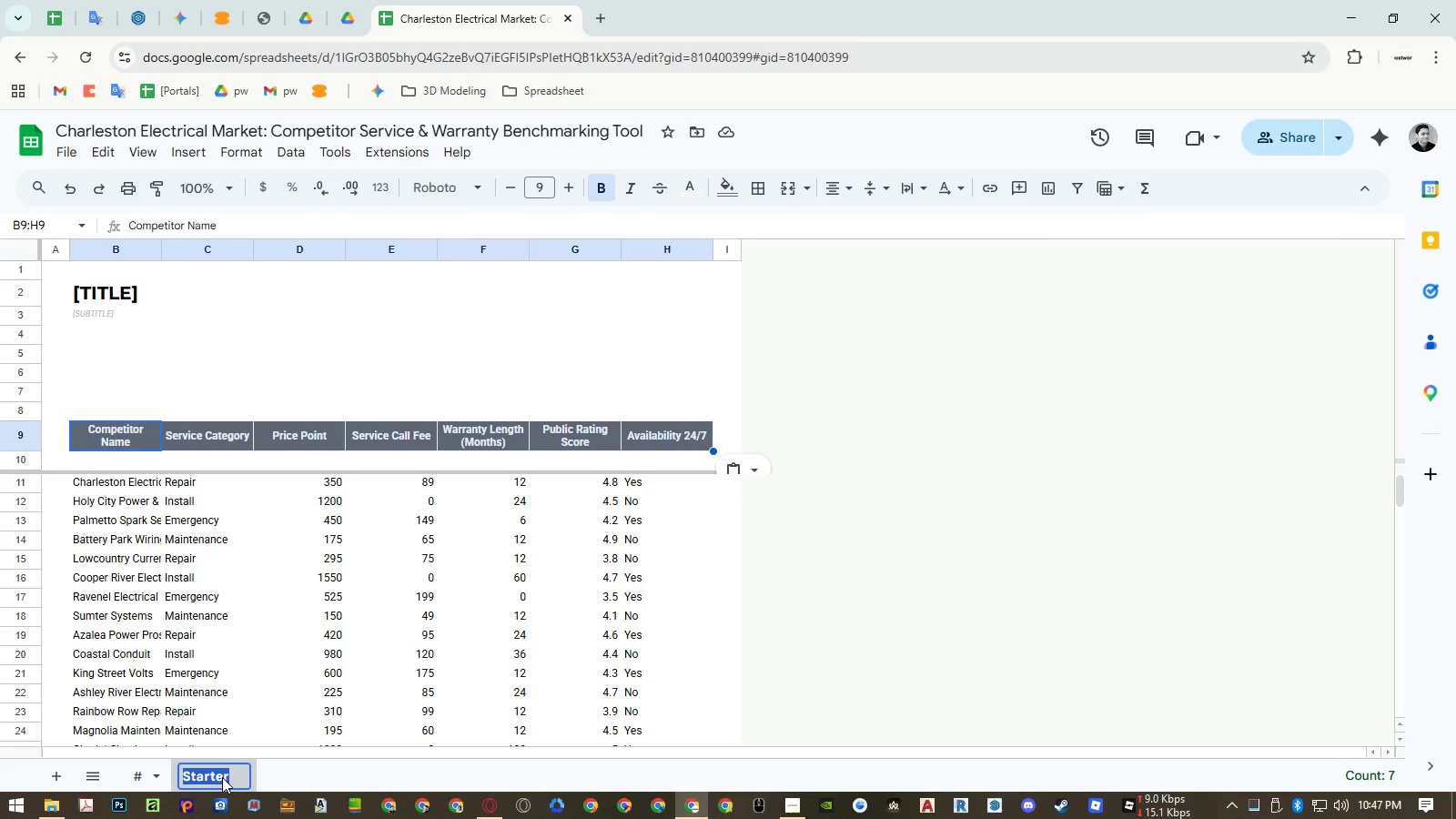 
type(01_Starter)
 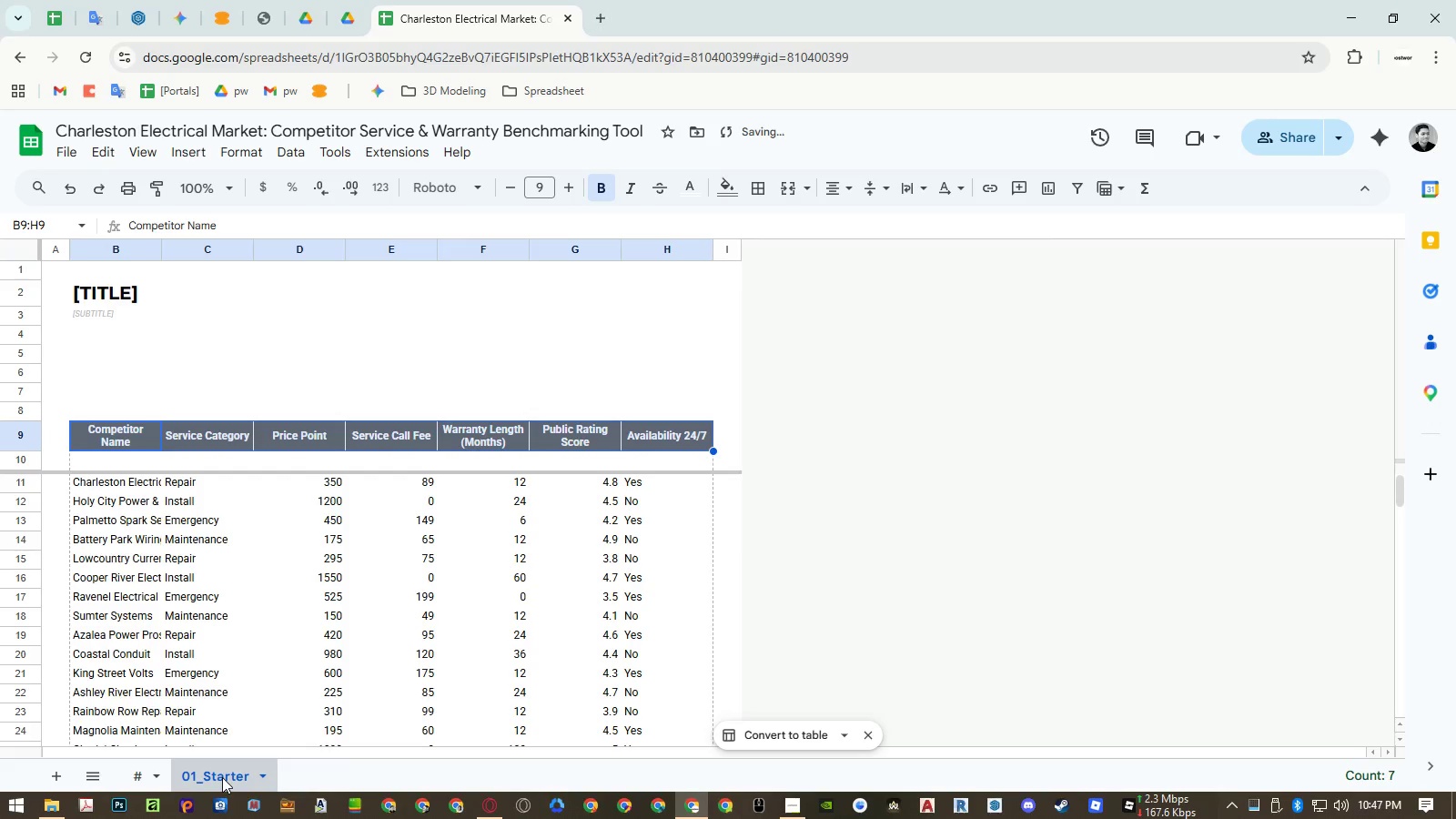 
 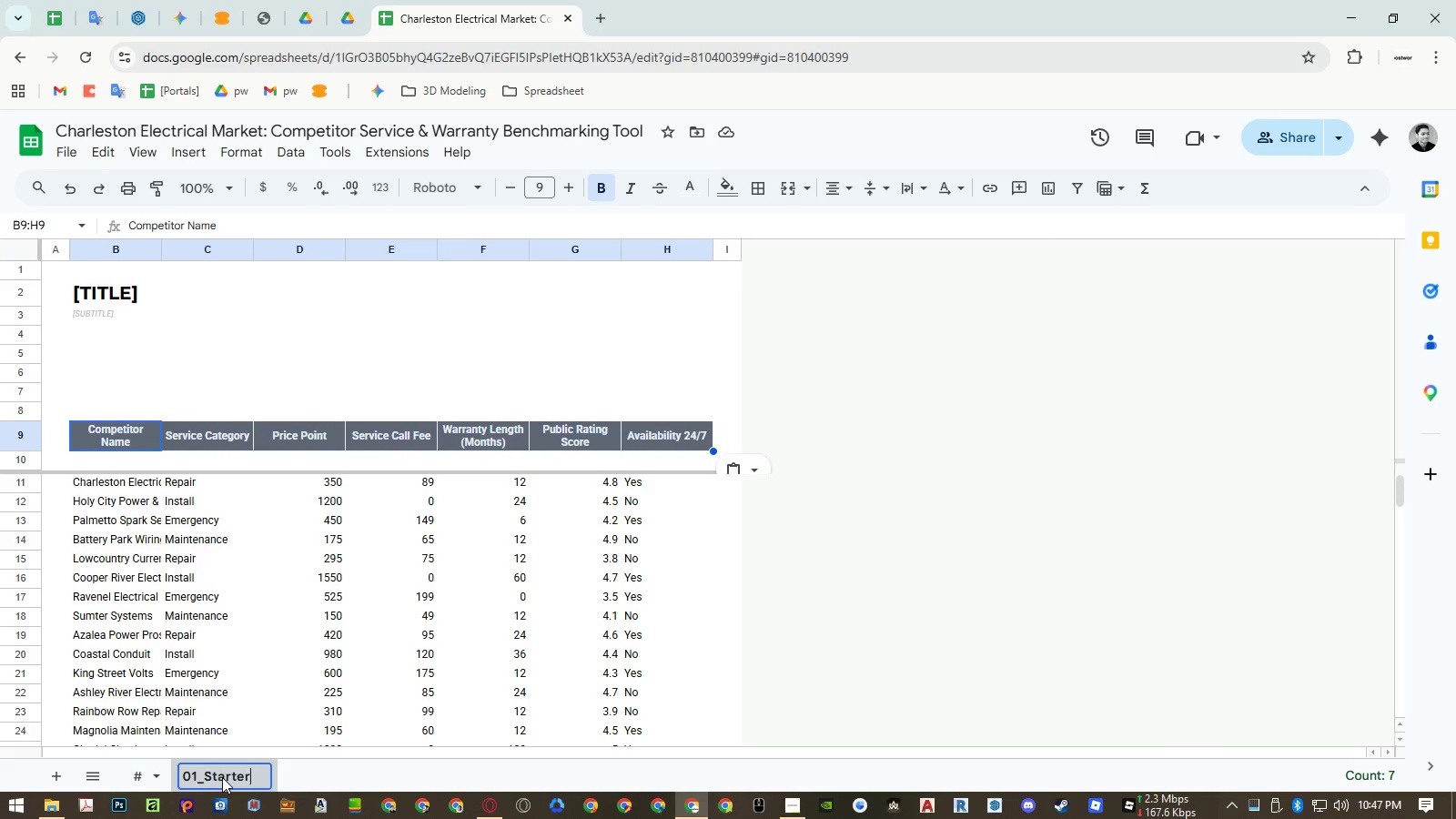 
key(Enter)
 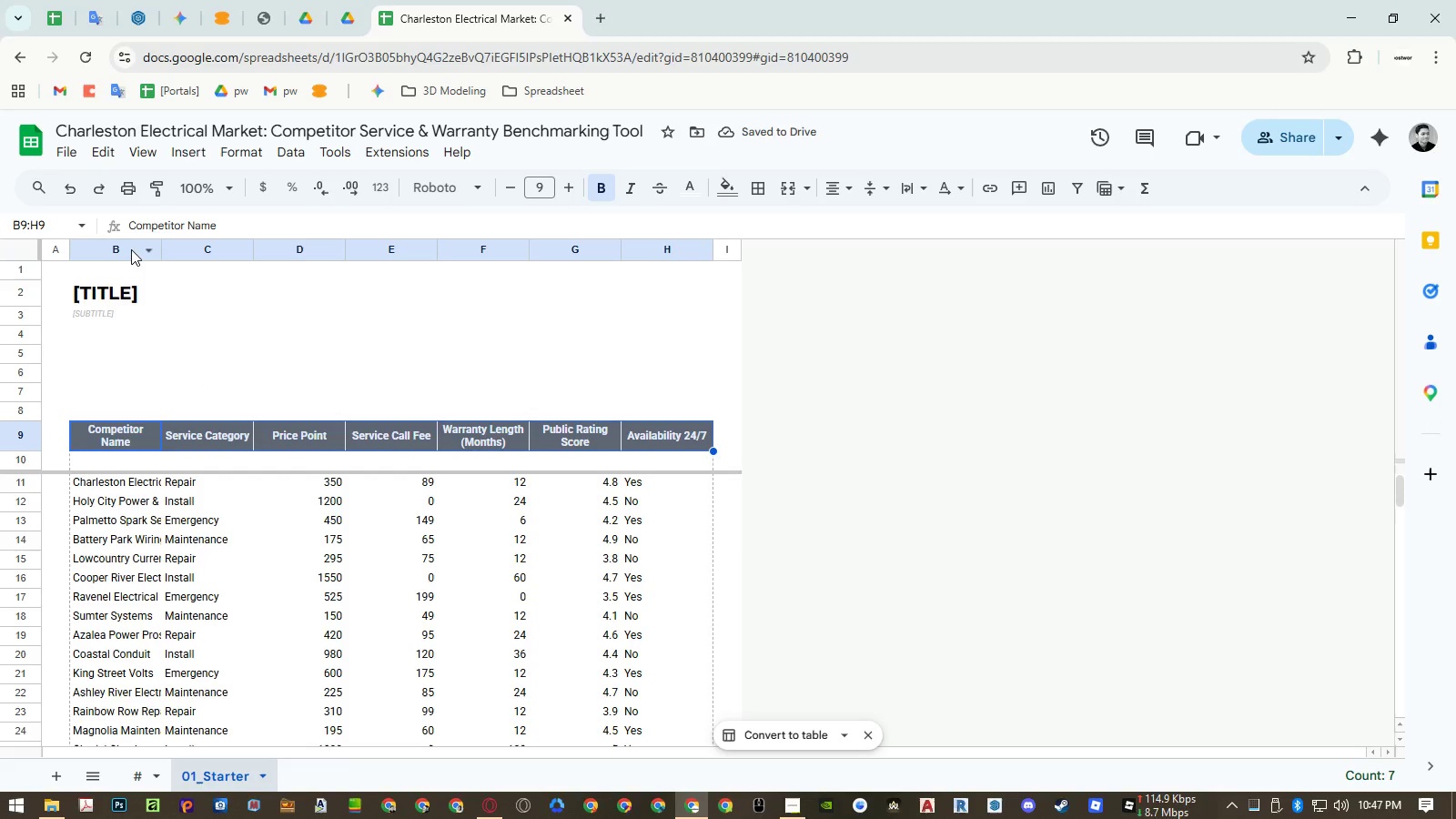 
left_click_drag(start_coordinate=[129, 248], to_coordinate=[672, 256])
 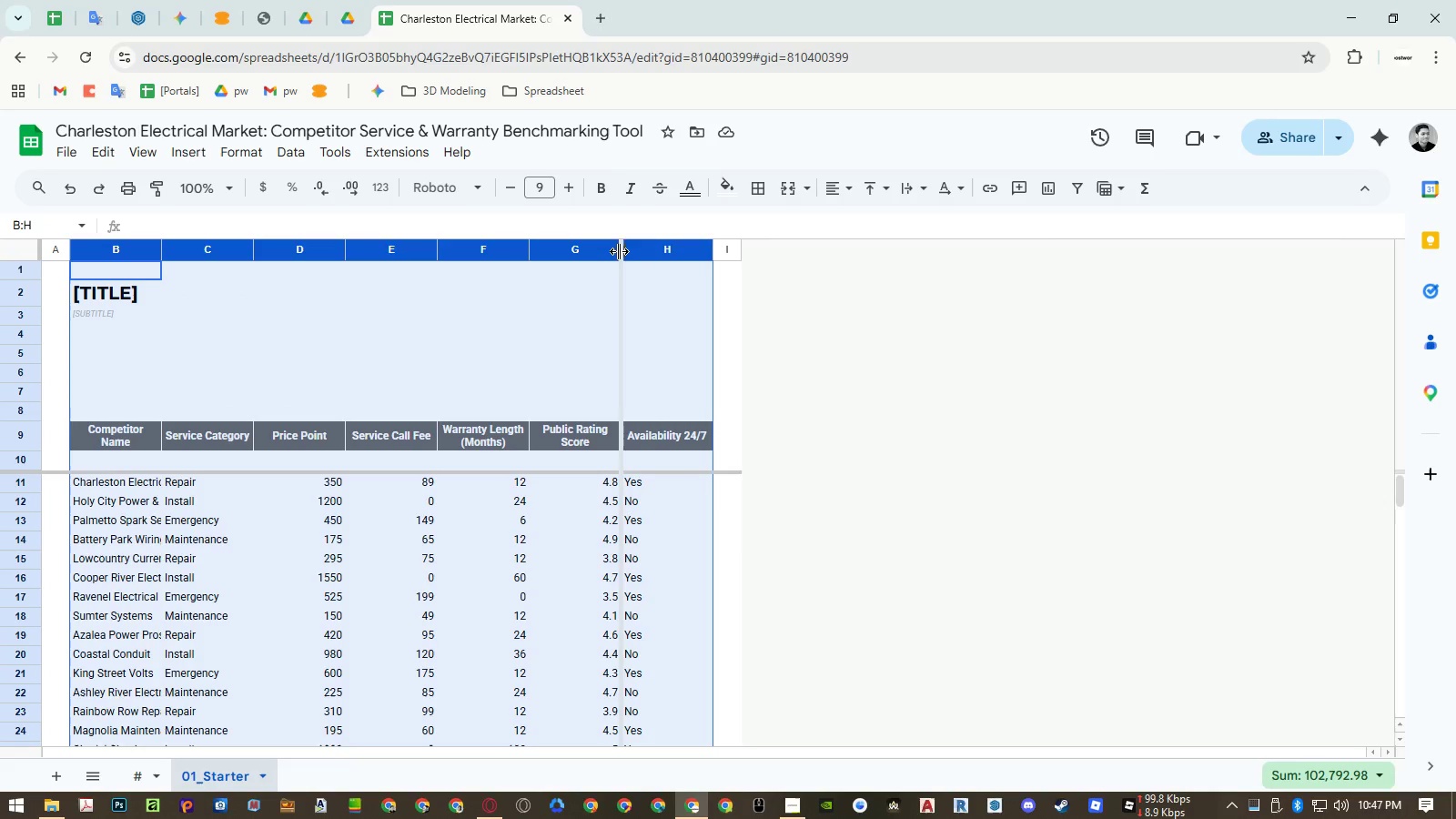 
double_click([619, 251])
 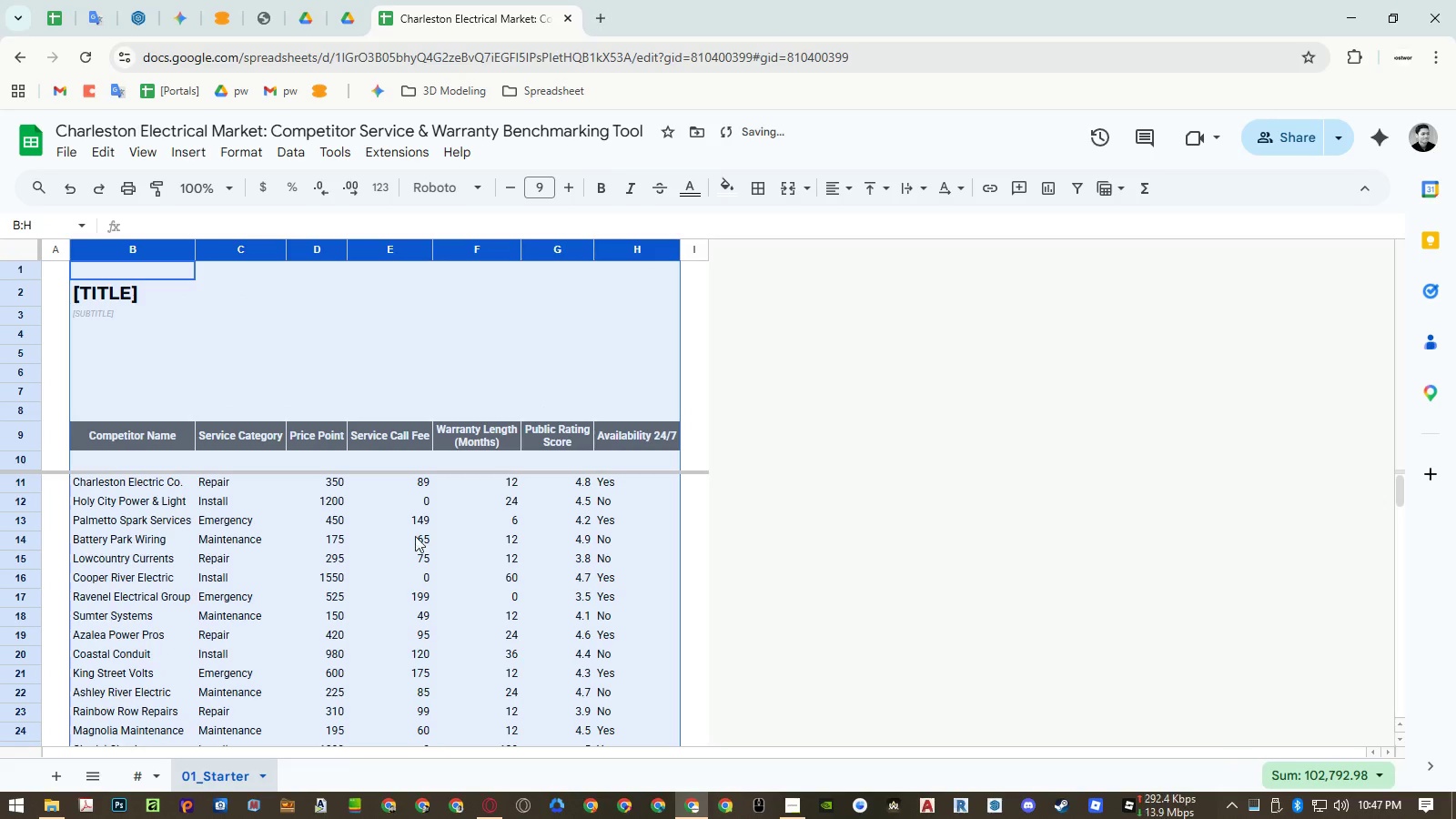 
left_click([348, 542])
 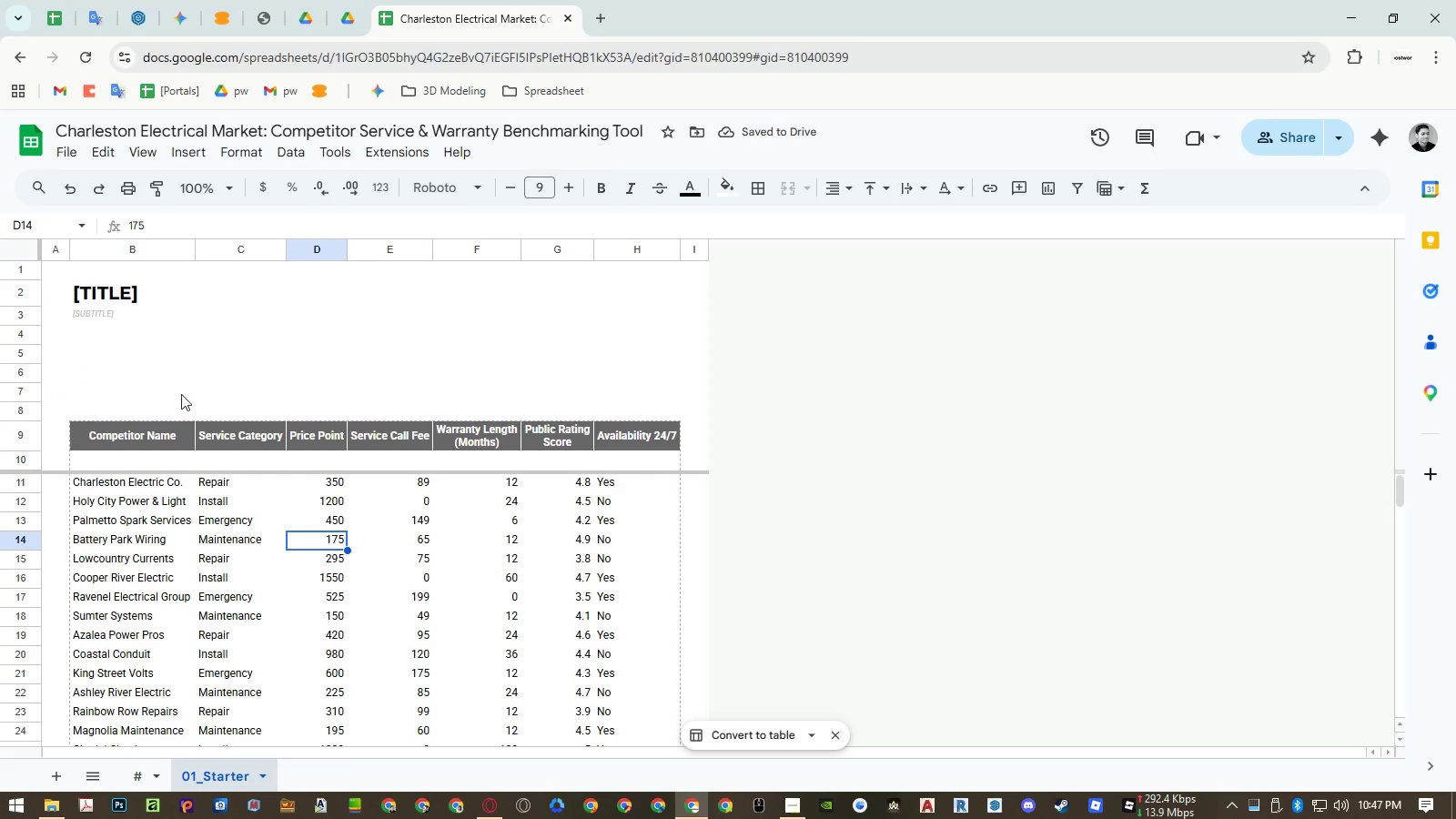 
left_click([109, 295])
 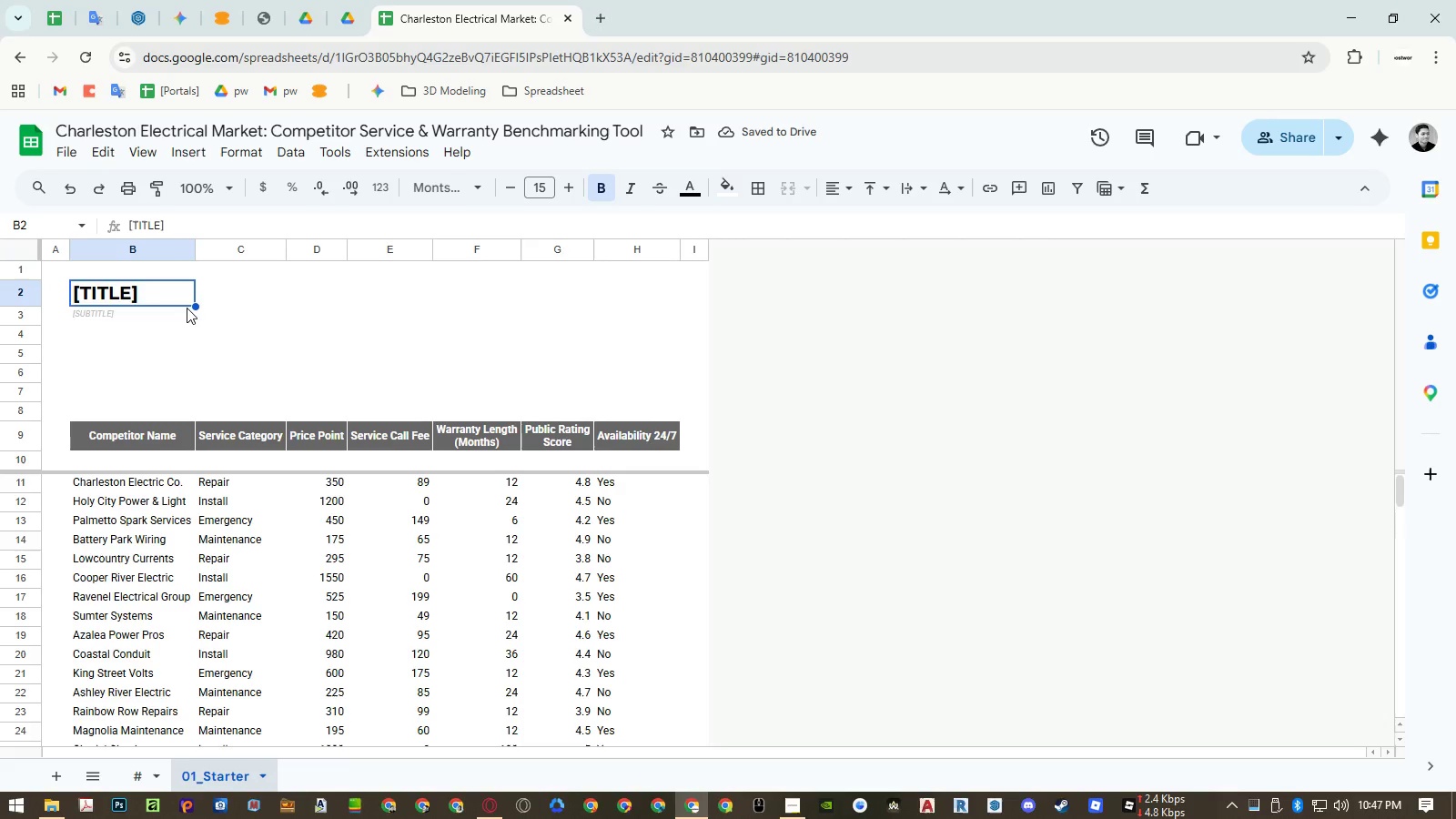 
hold_key(key=ShiftLeft, duration=0.8)
 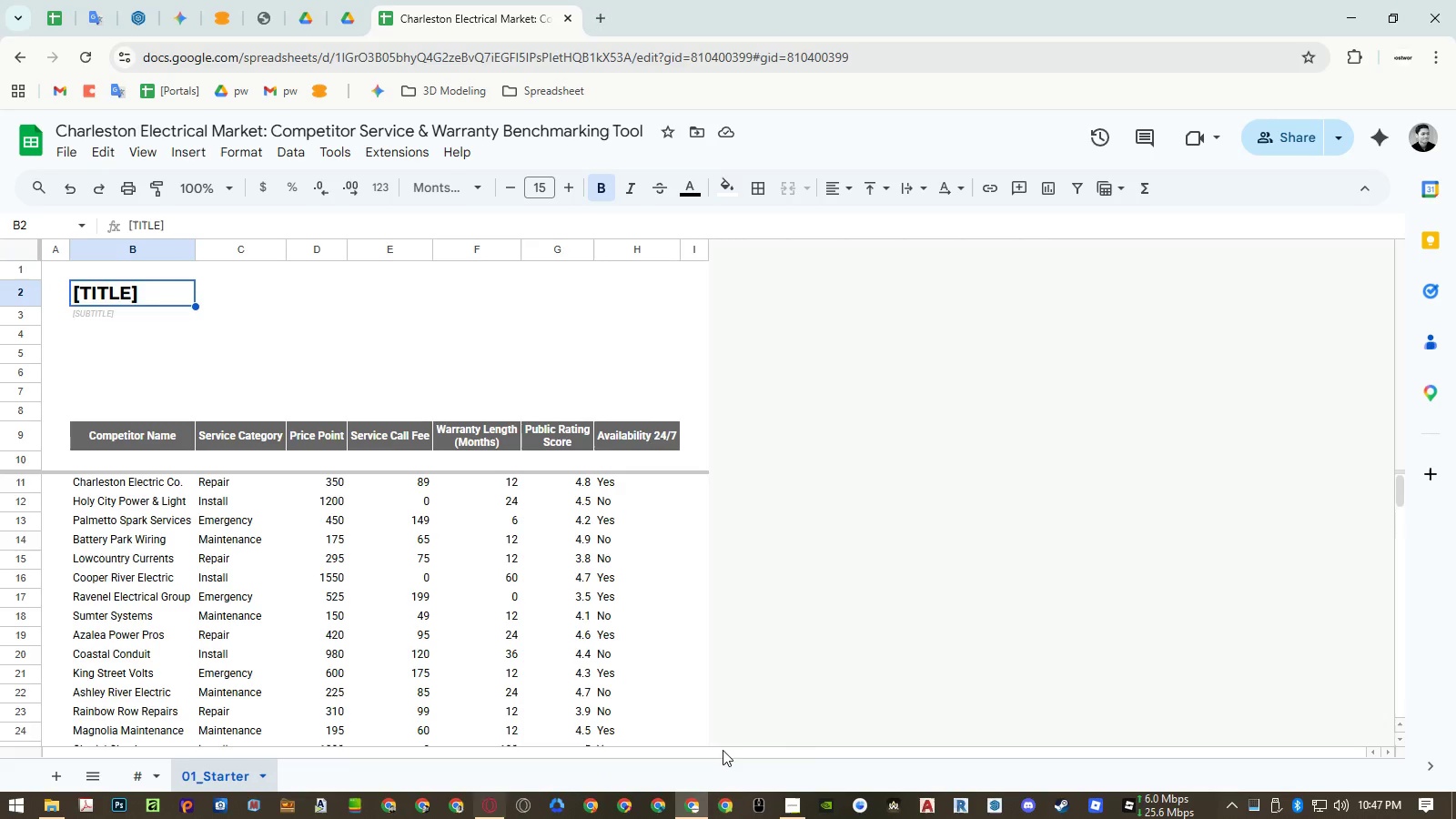 
left_click([800, 800])